 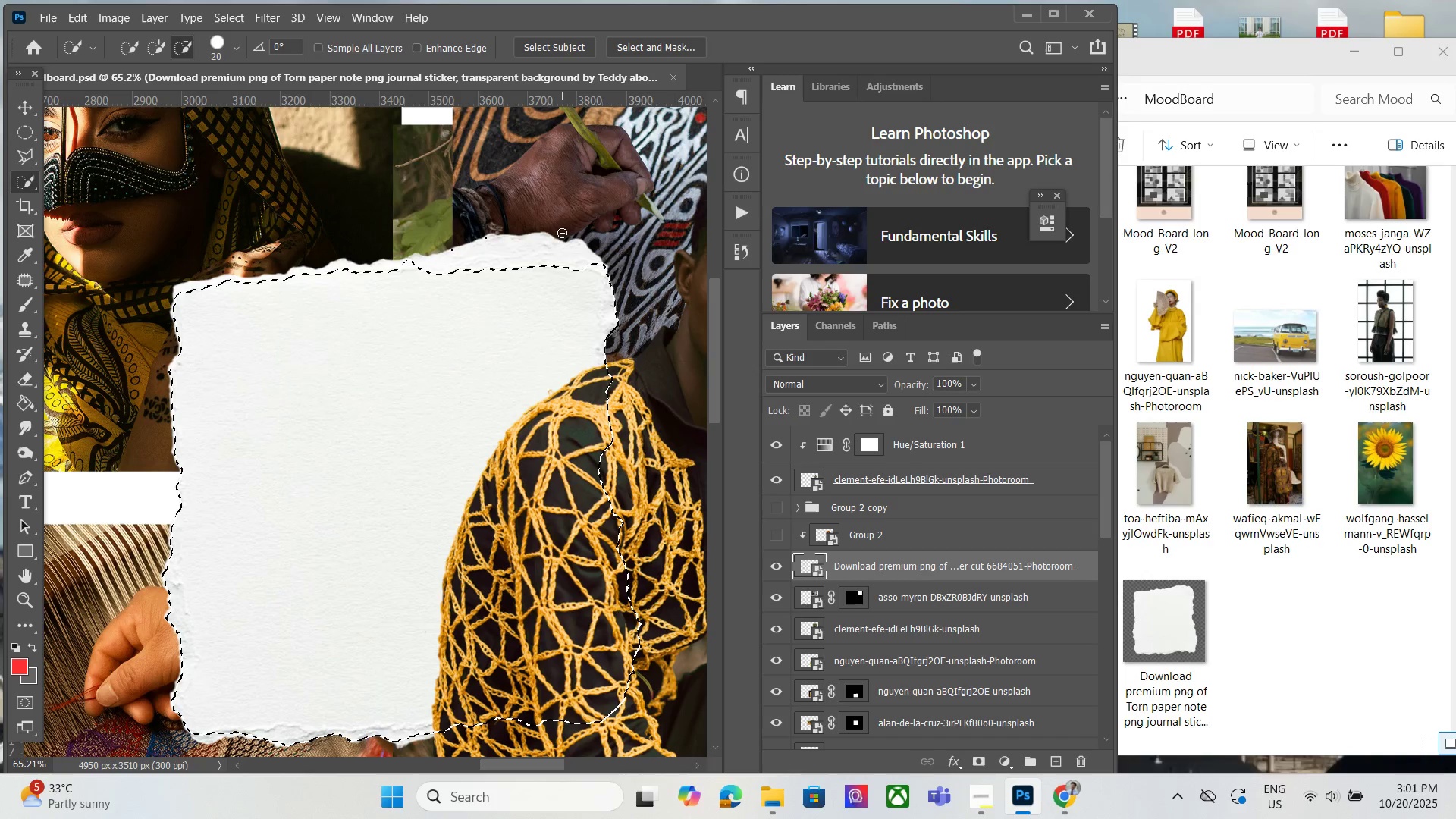 
left_click([411, 260])
 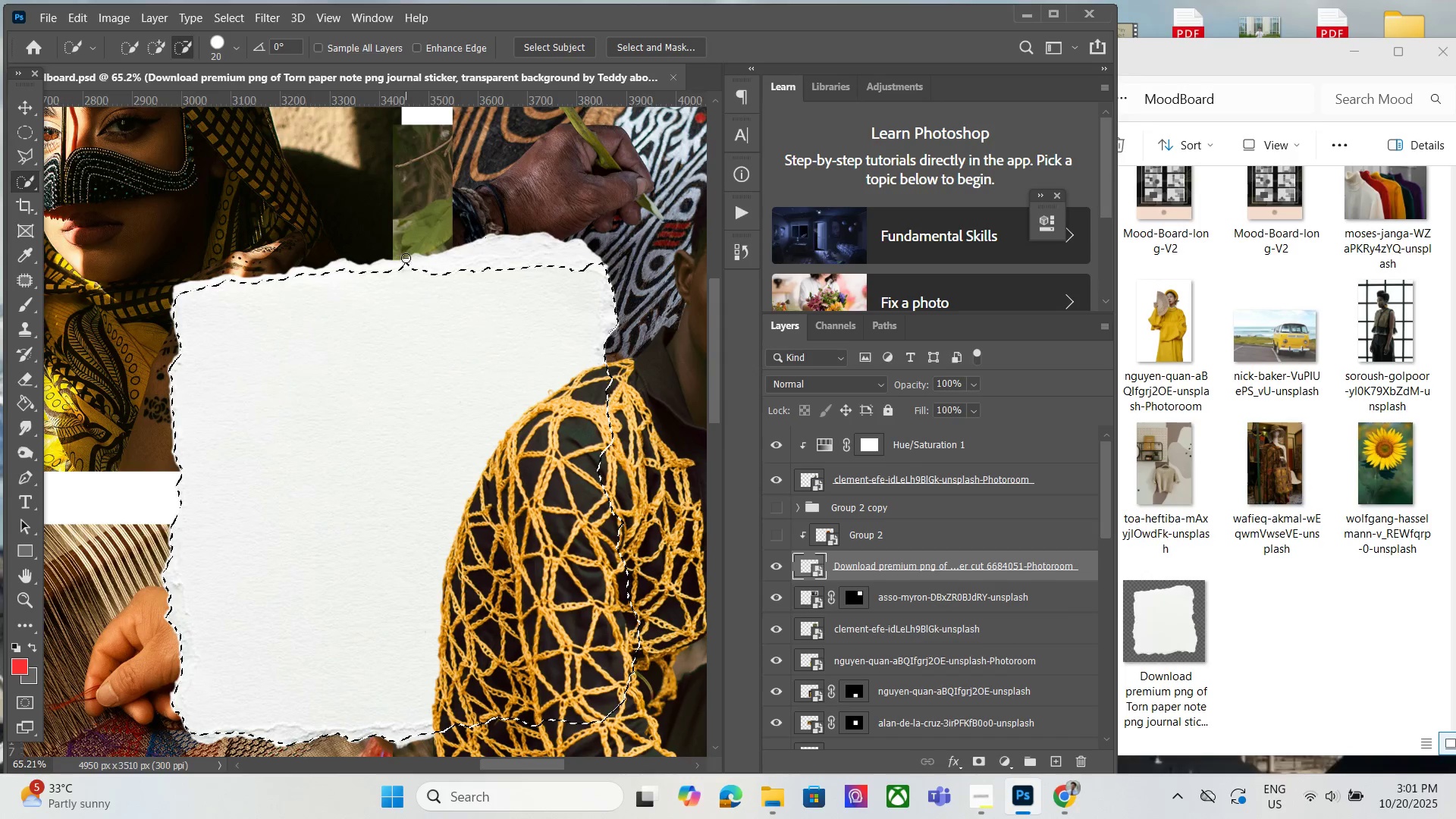 
left_click_drag(start_coordinate=[406, 258], to_coordinate=[386, 263])
 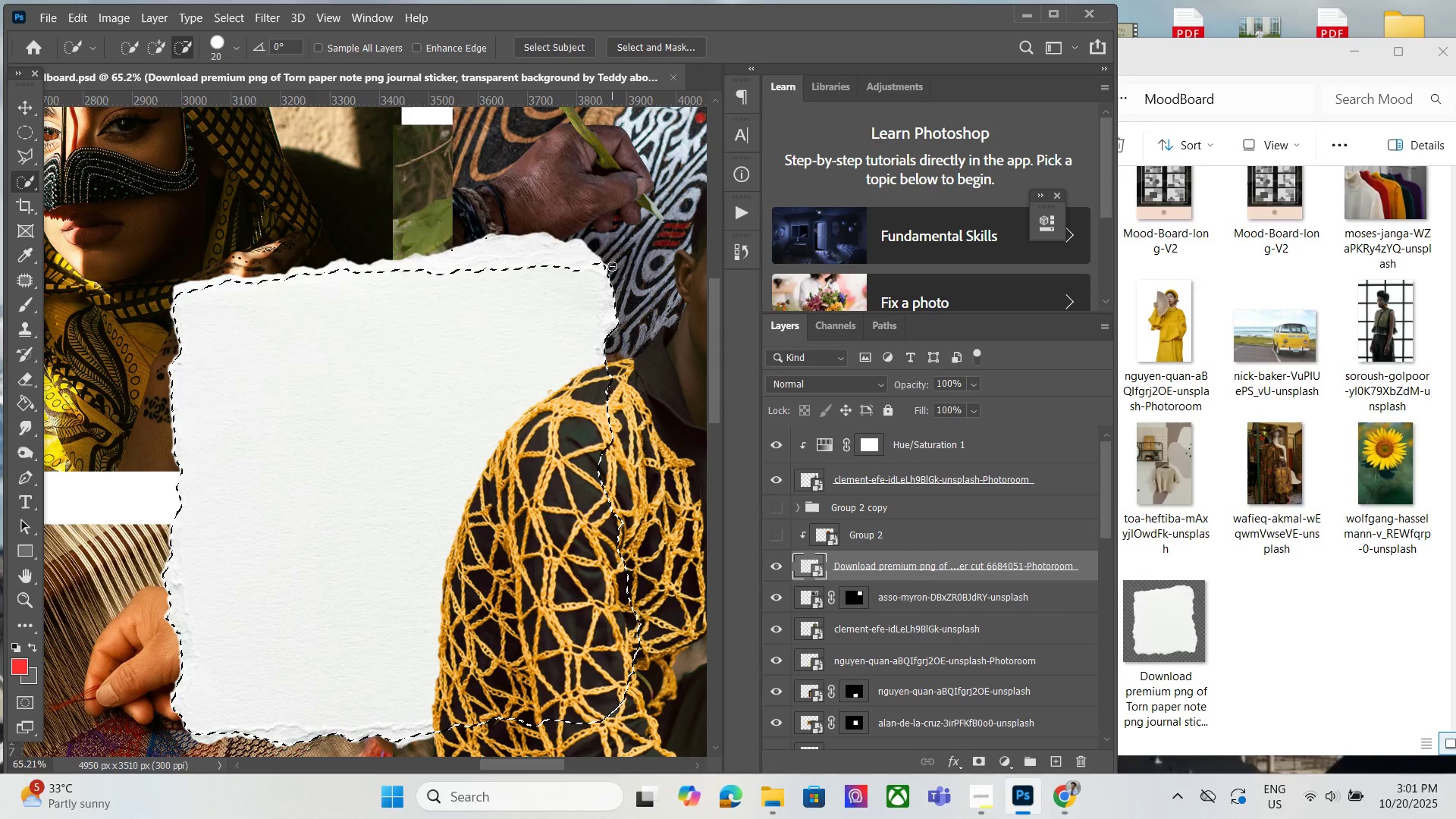 
left_click([598, 268])
 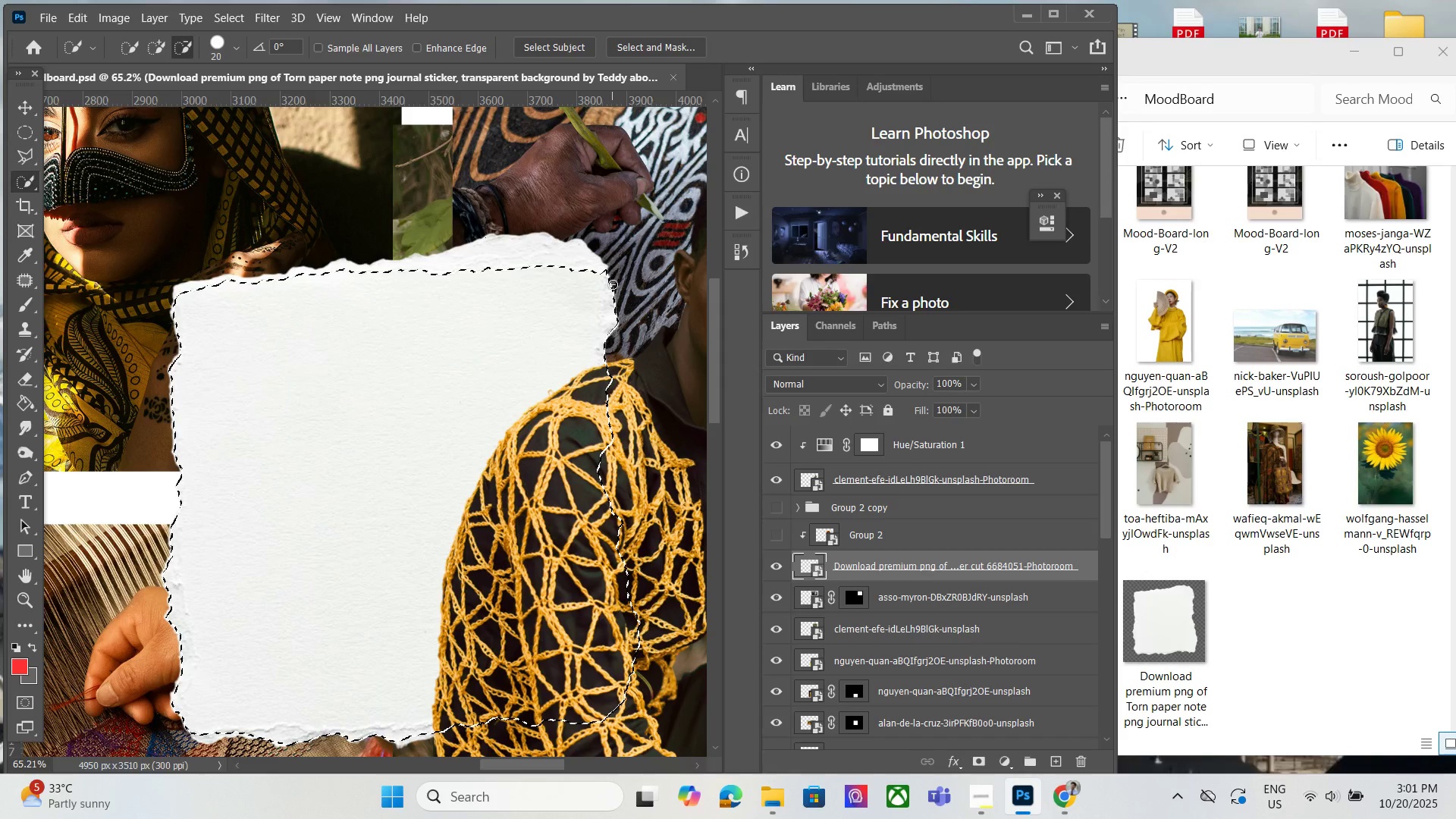 
left_click_drag(start_coordinate=[613, 282], to_coordinate=[612, 296])
 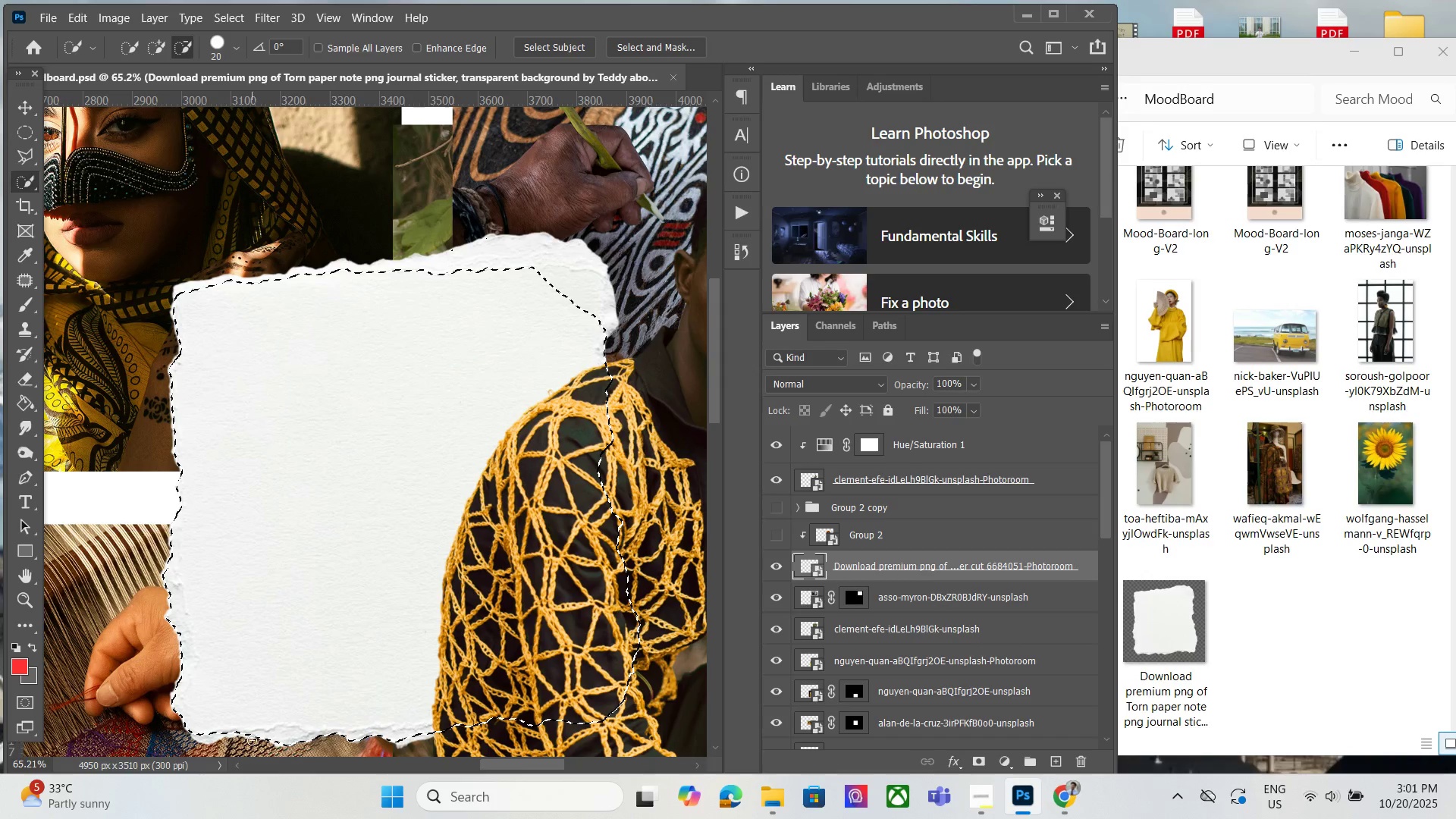 
left_click_drag(start_coordinate=[275, 738], to_coordinate=[661, 625])
 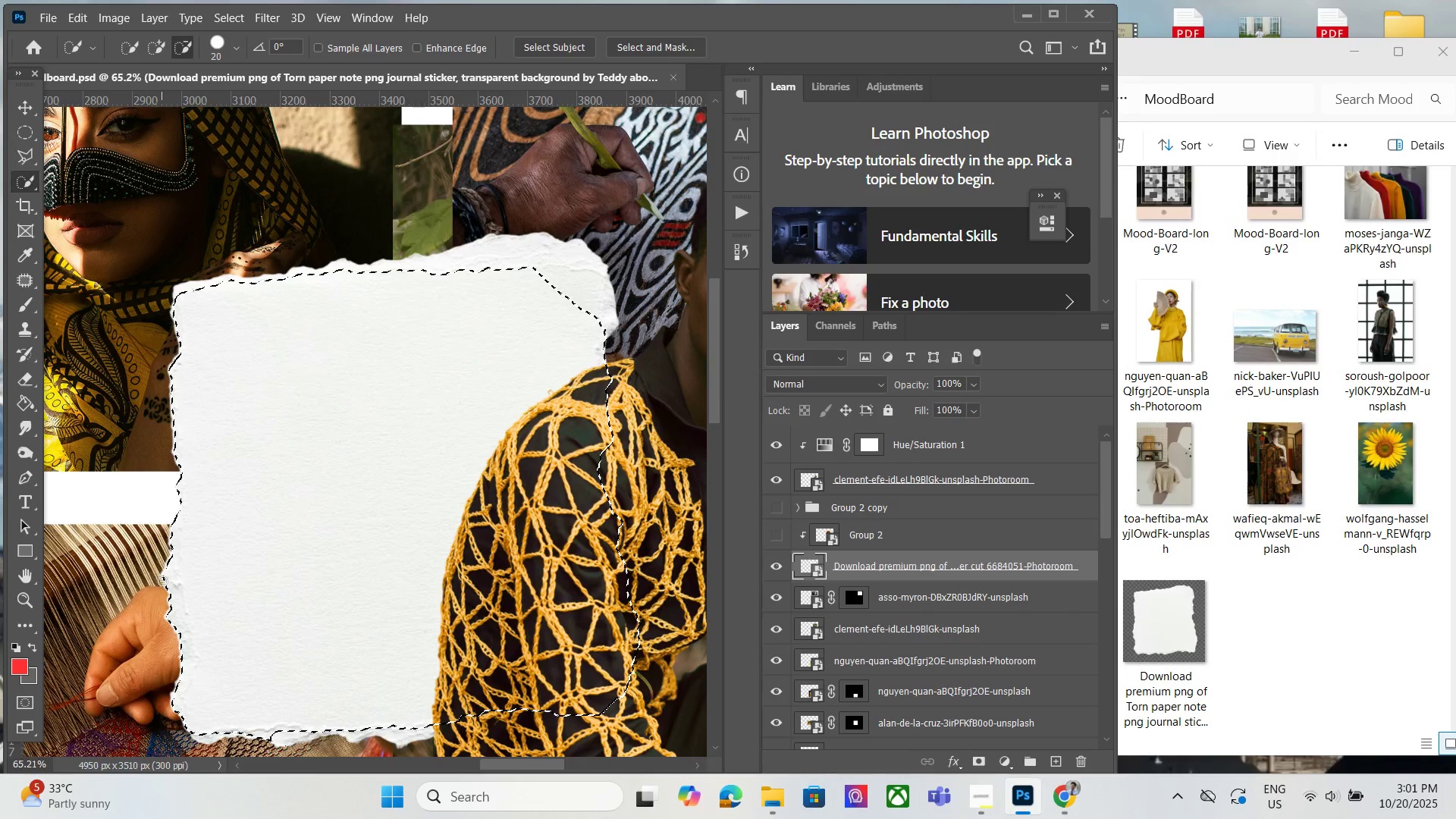 
left_click_drag(start_coordinate=[165, 585], to_coordinate=[175, 681])
 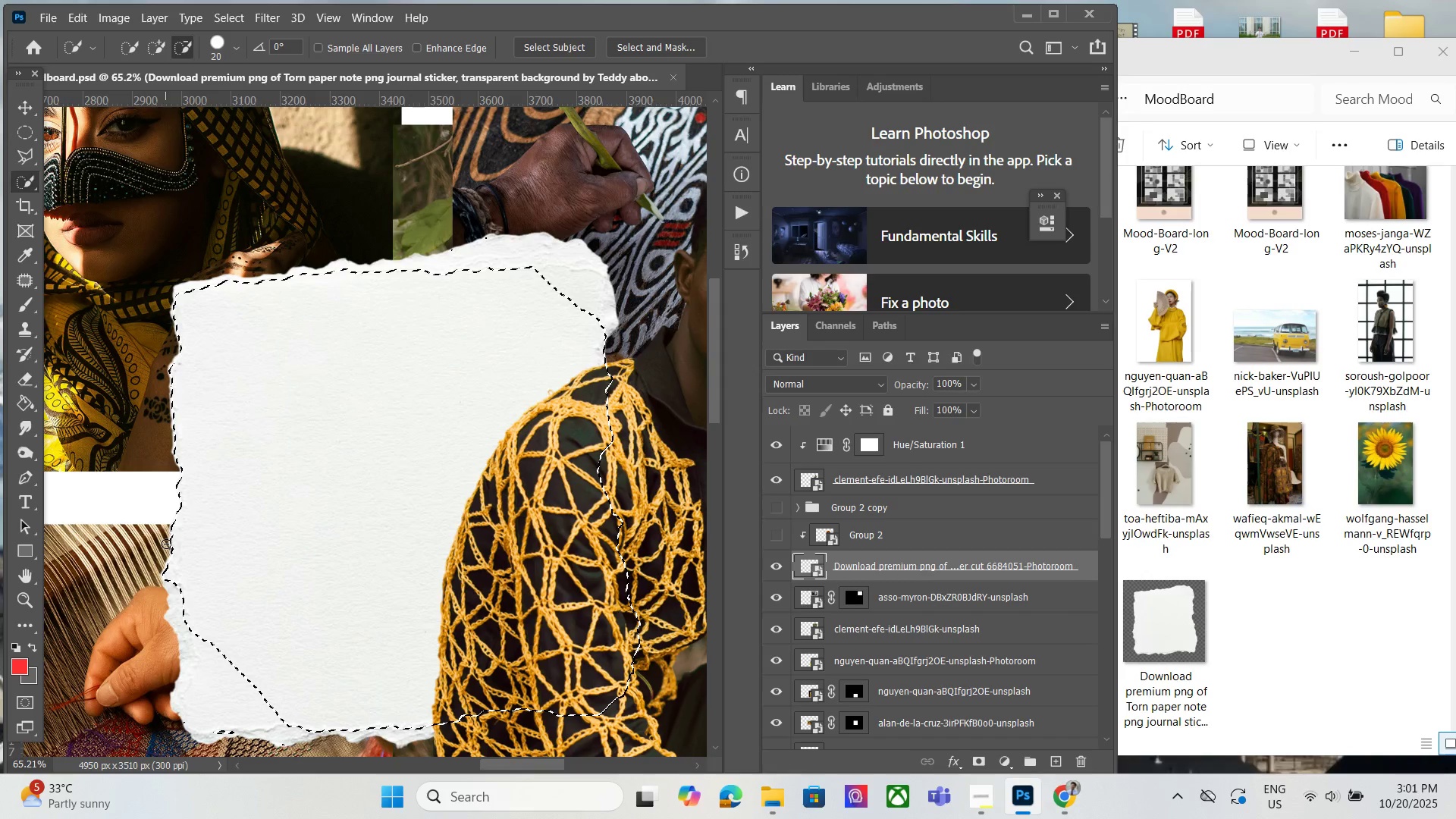 
left_click_drag(start_coordinate=[168, 527], to_coordinate=[172, 391])
 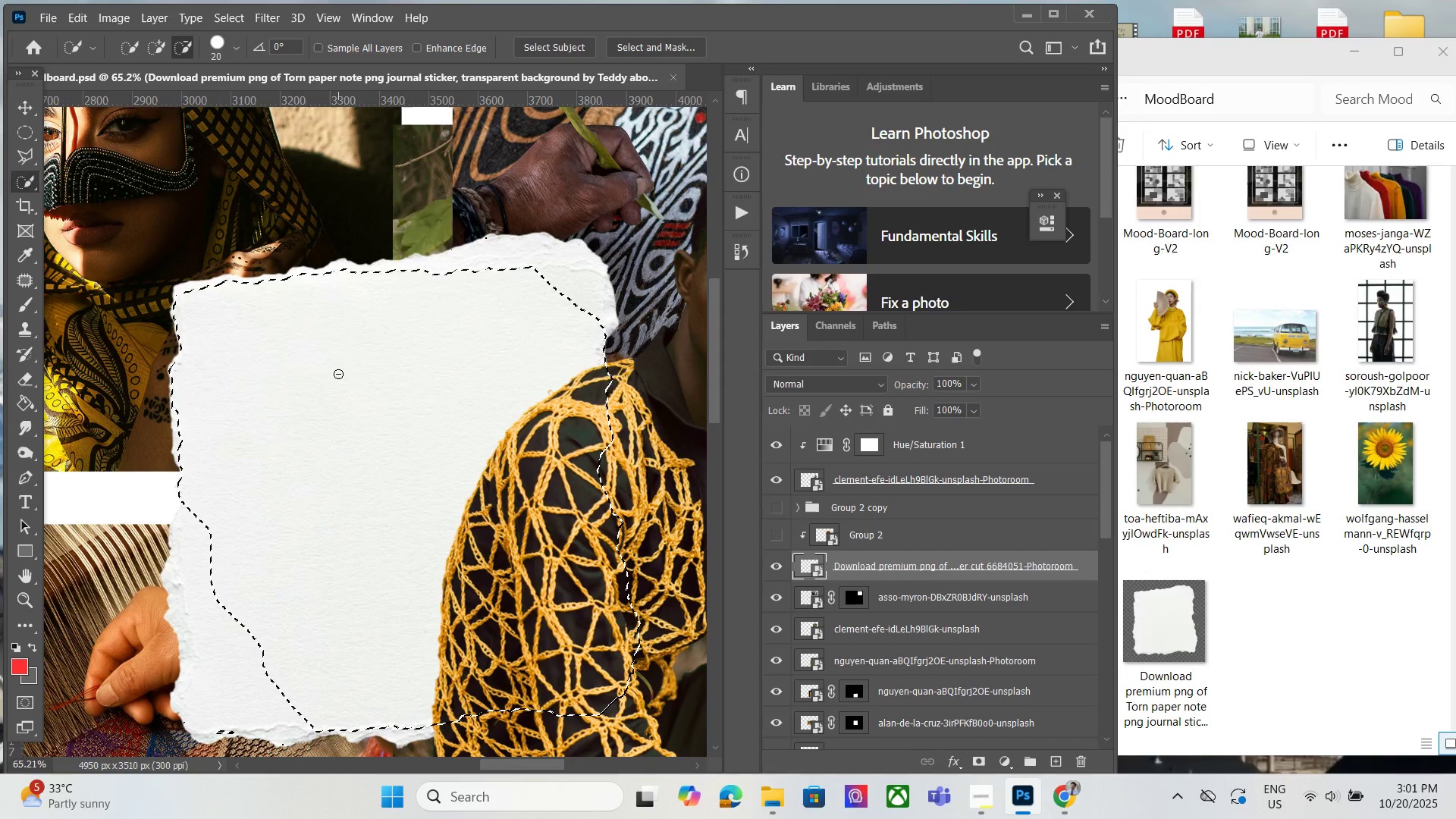 
key(Control+ControlLeft)
 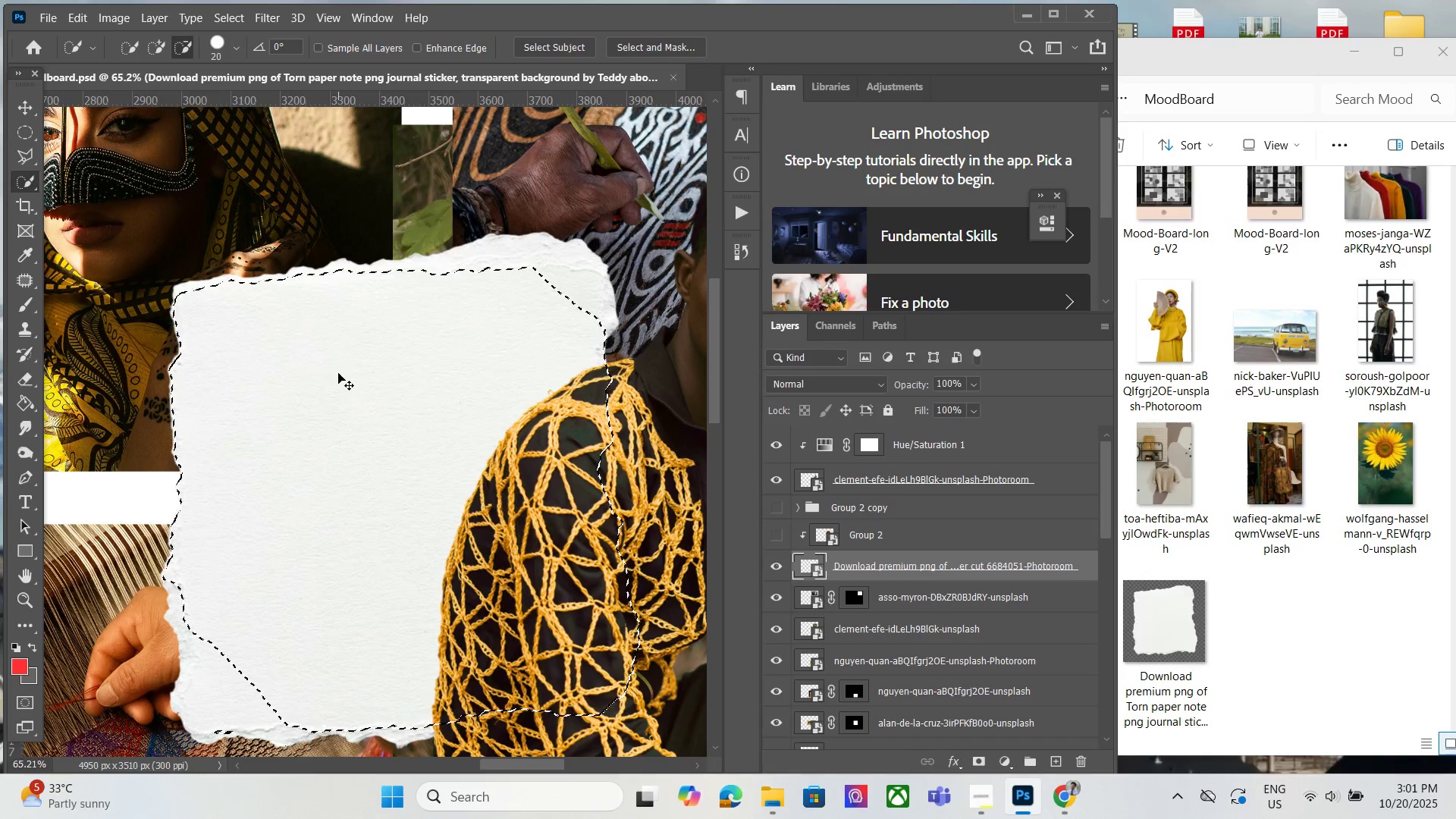 
key(Control+Z)
 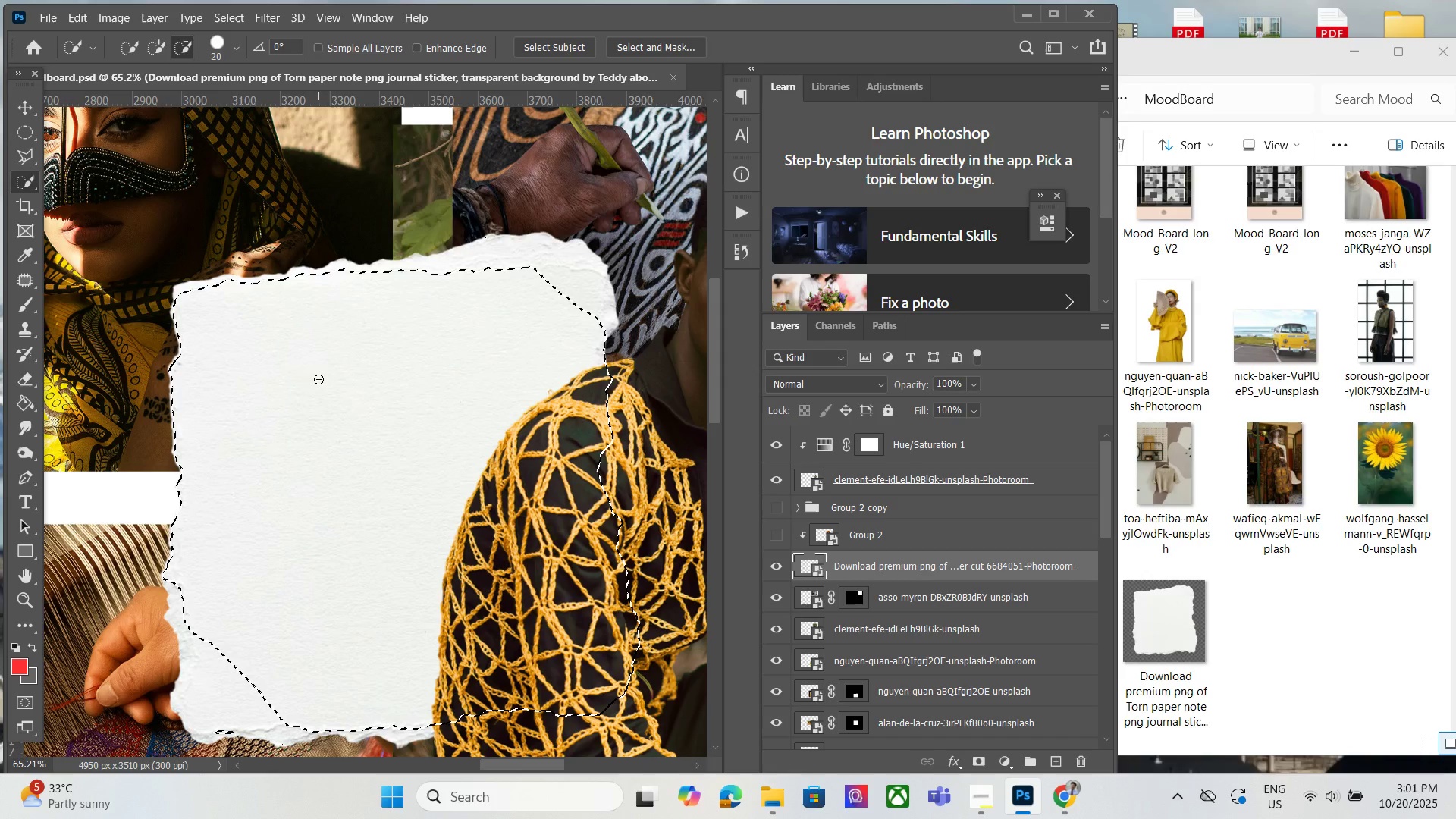 
key(Control+S)
 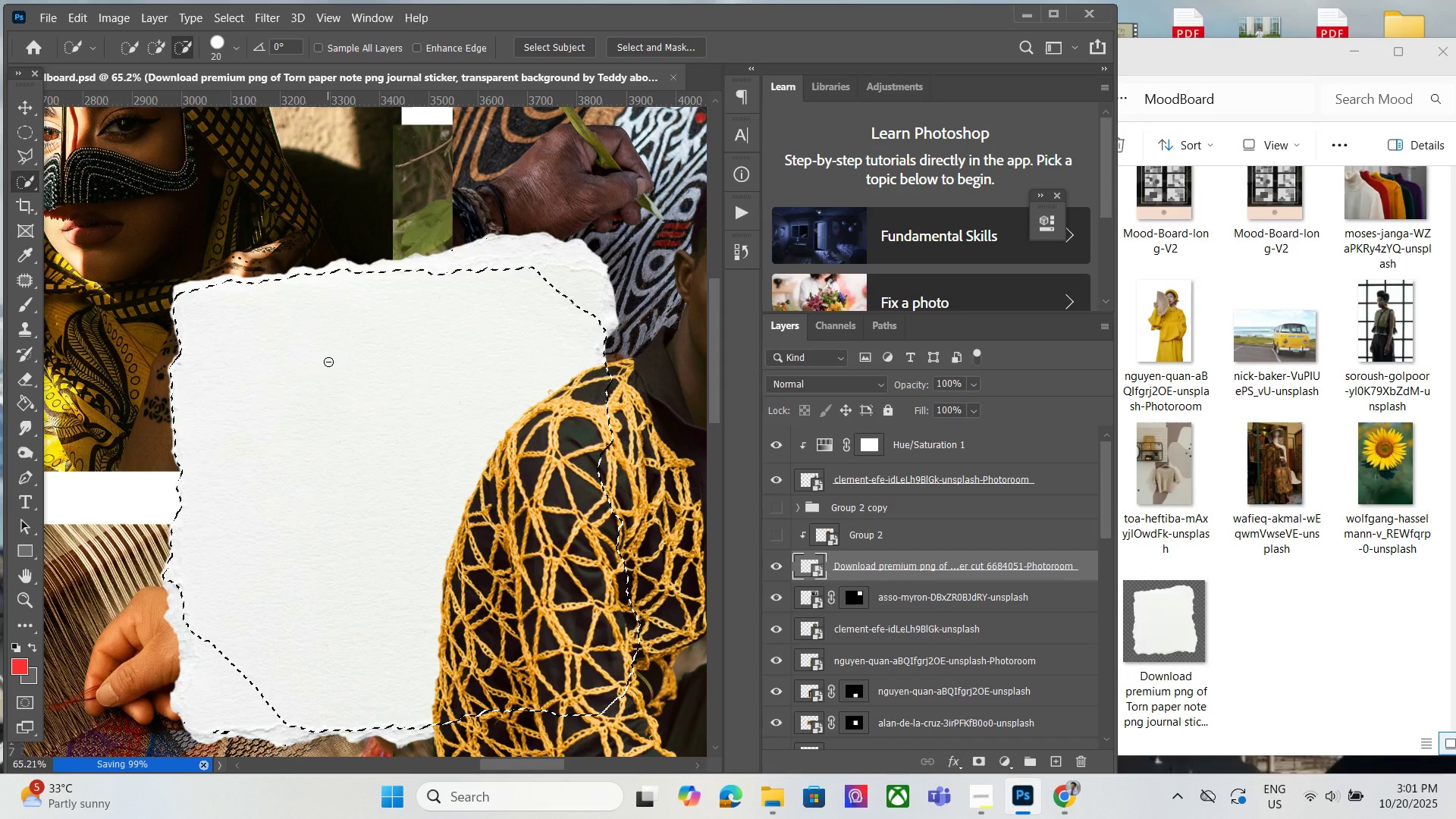 
key(Control+ControlLeft)
 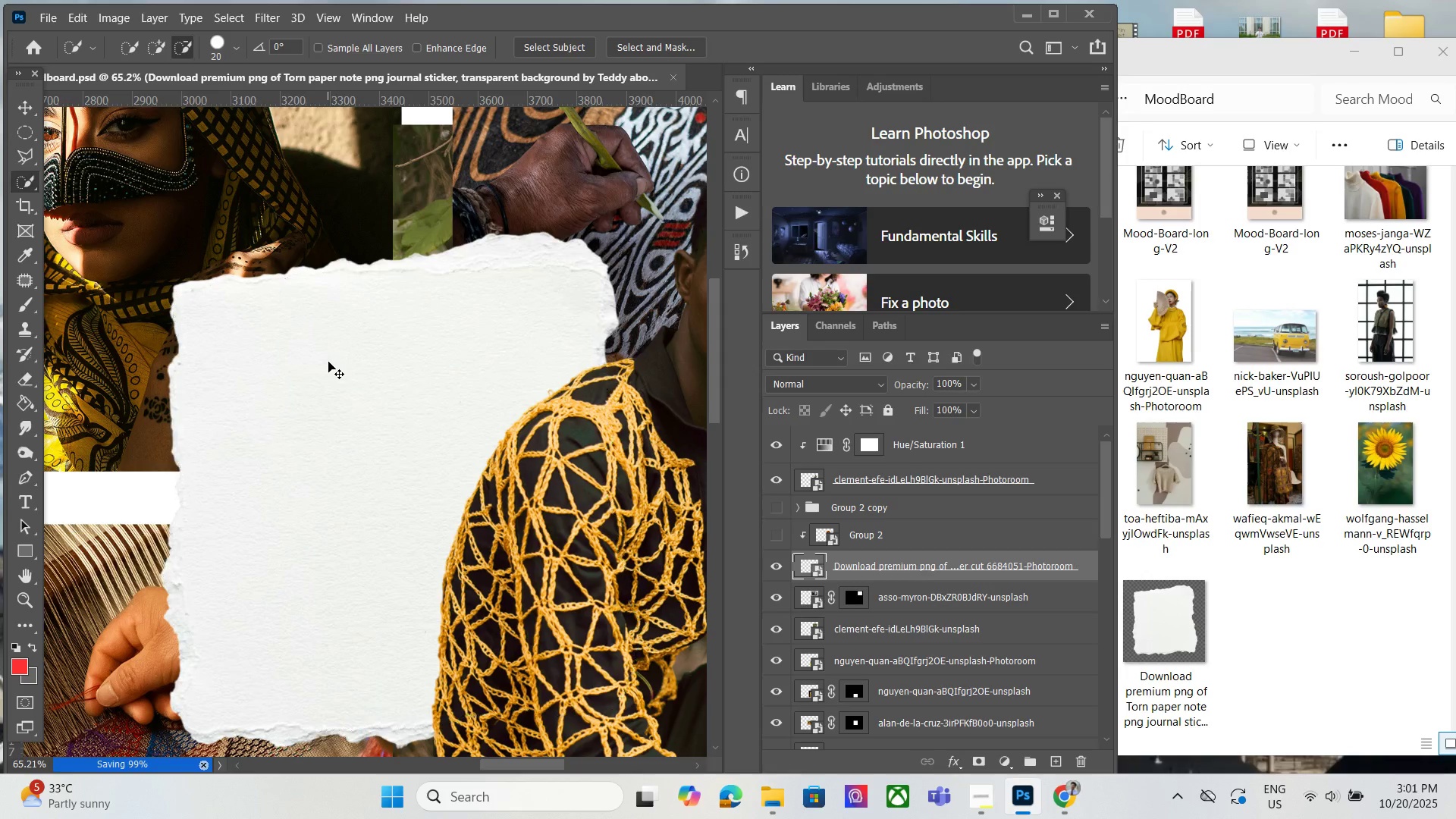 
key(Control+D)
 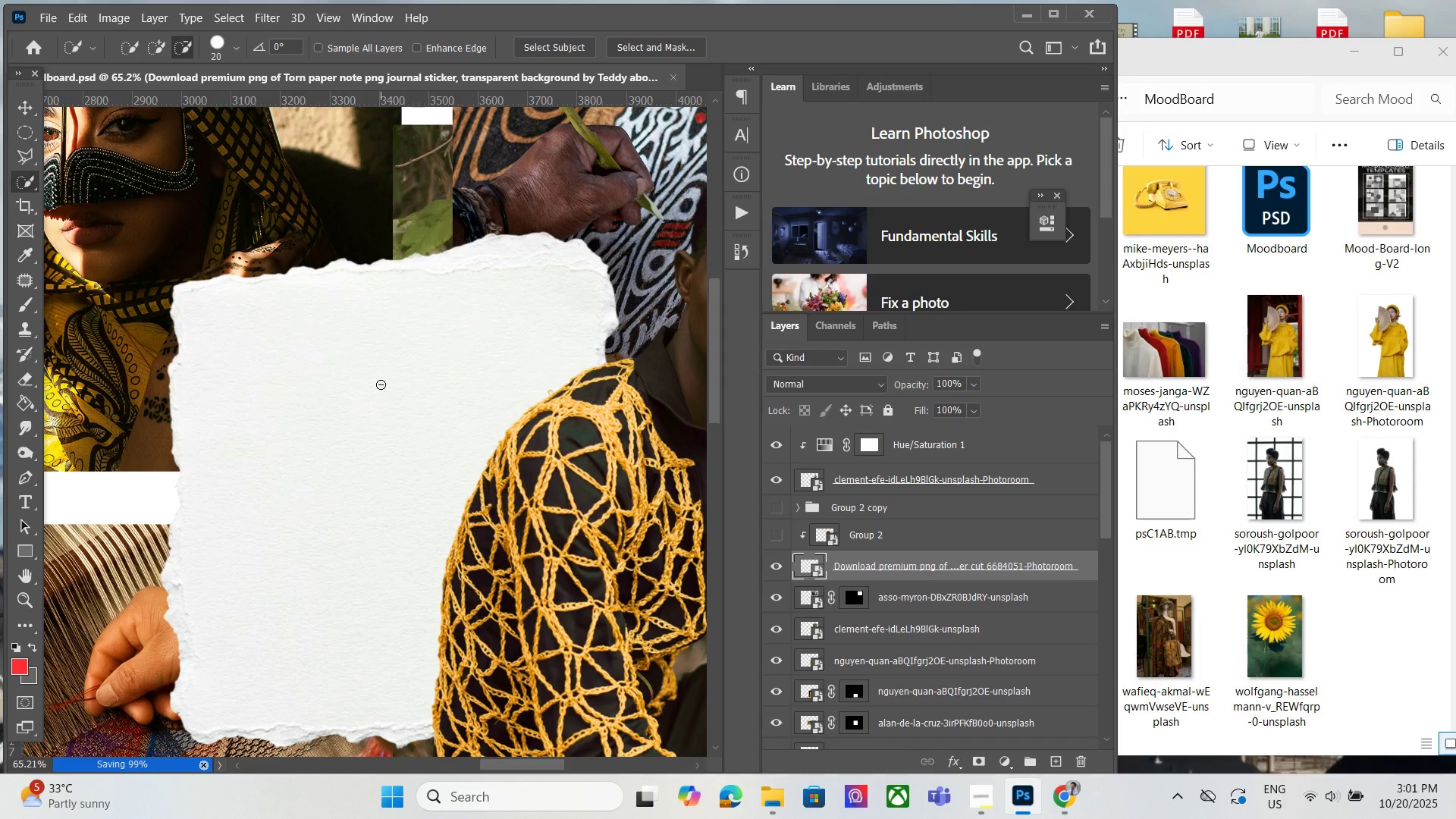 
scroll: coordinate [381, 383], scroll_direction: down, amount: 2.0
 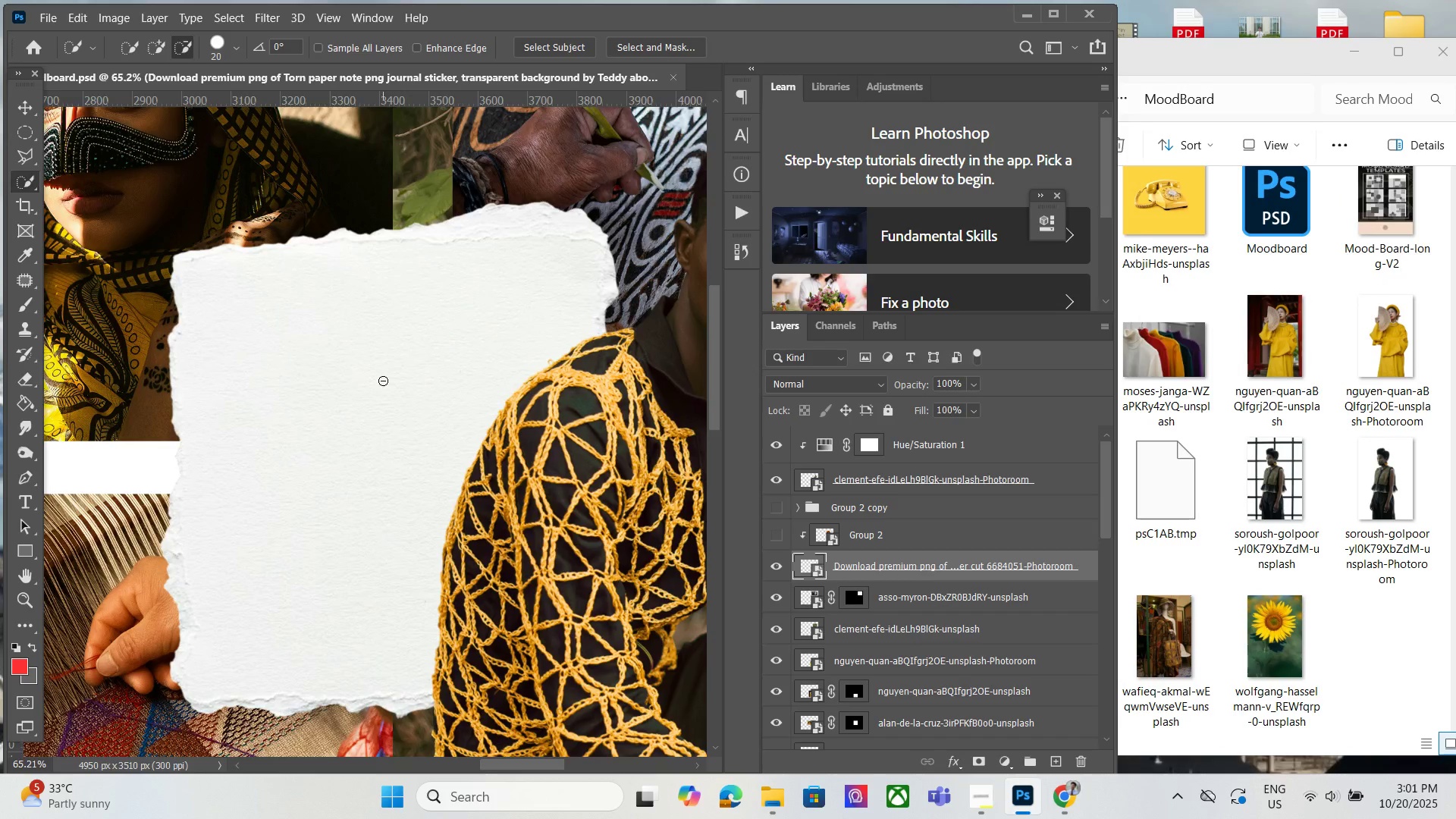 
hold_key(key=AltLeft, duration=1.0)
scroll: coordinate [384, 380], scroll_direction: down, amount: 2.0
 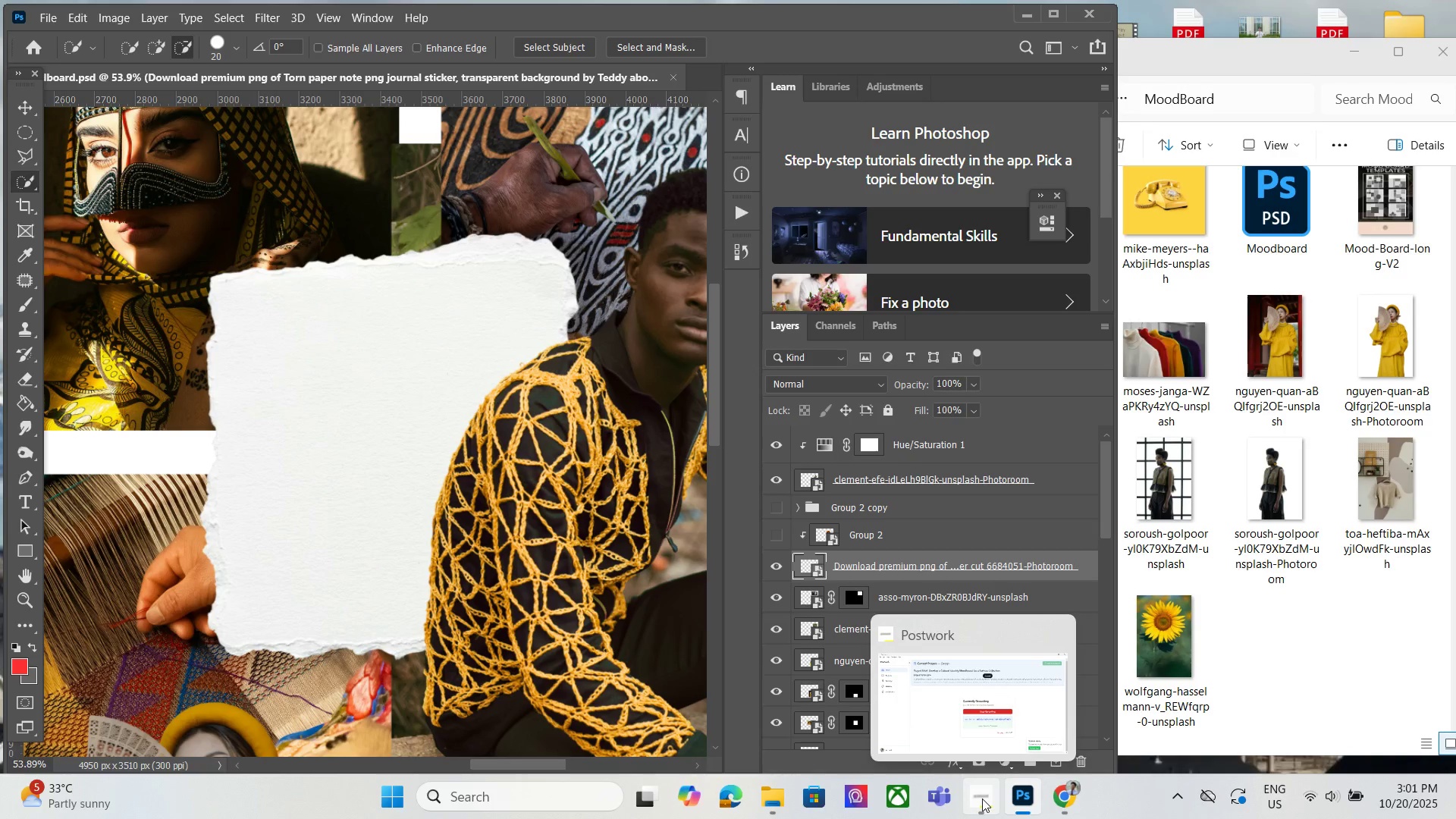 
wait(13.09)
 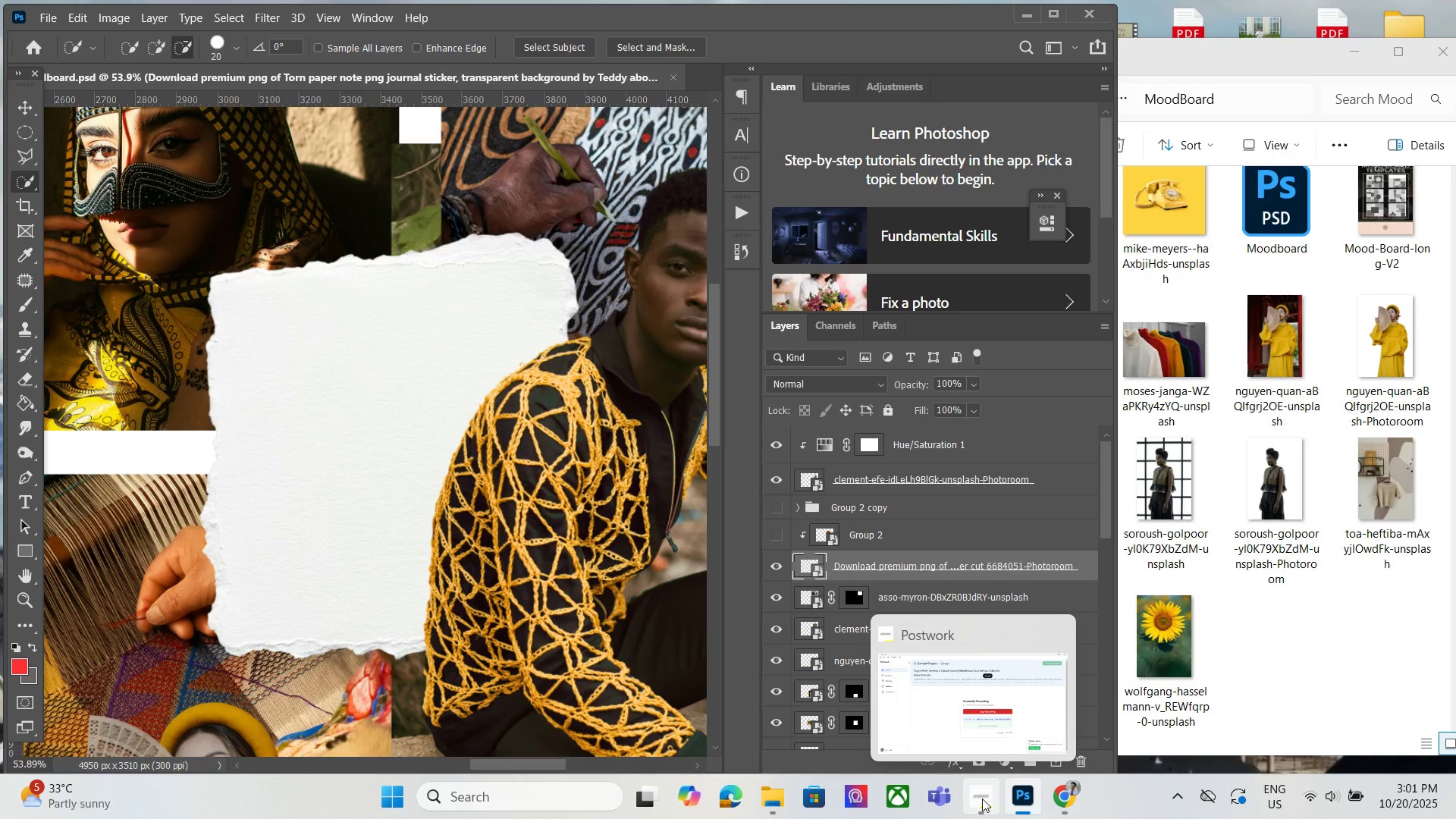 
hold_key(key=AltLeft, duration=1.37)
scroll: coordinate [557, 524], scroll_direction: down, amount: 9.0
 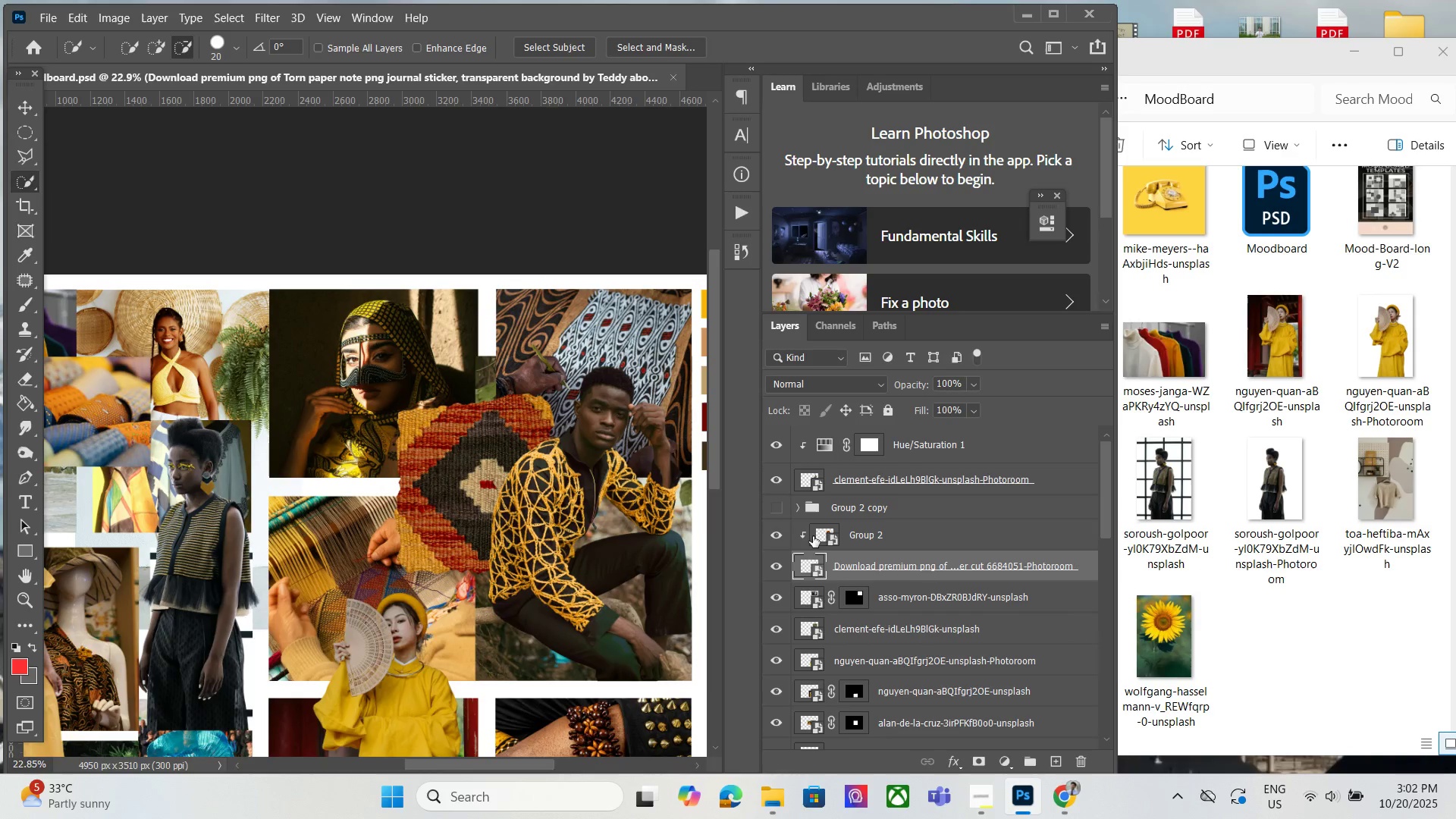 
hold_key(key=AltLeft, duration=1.53)
scroll: coordinate [552, 413], scroll_direction: up, amount: 5.0
 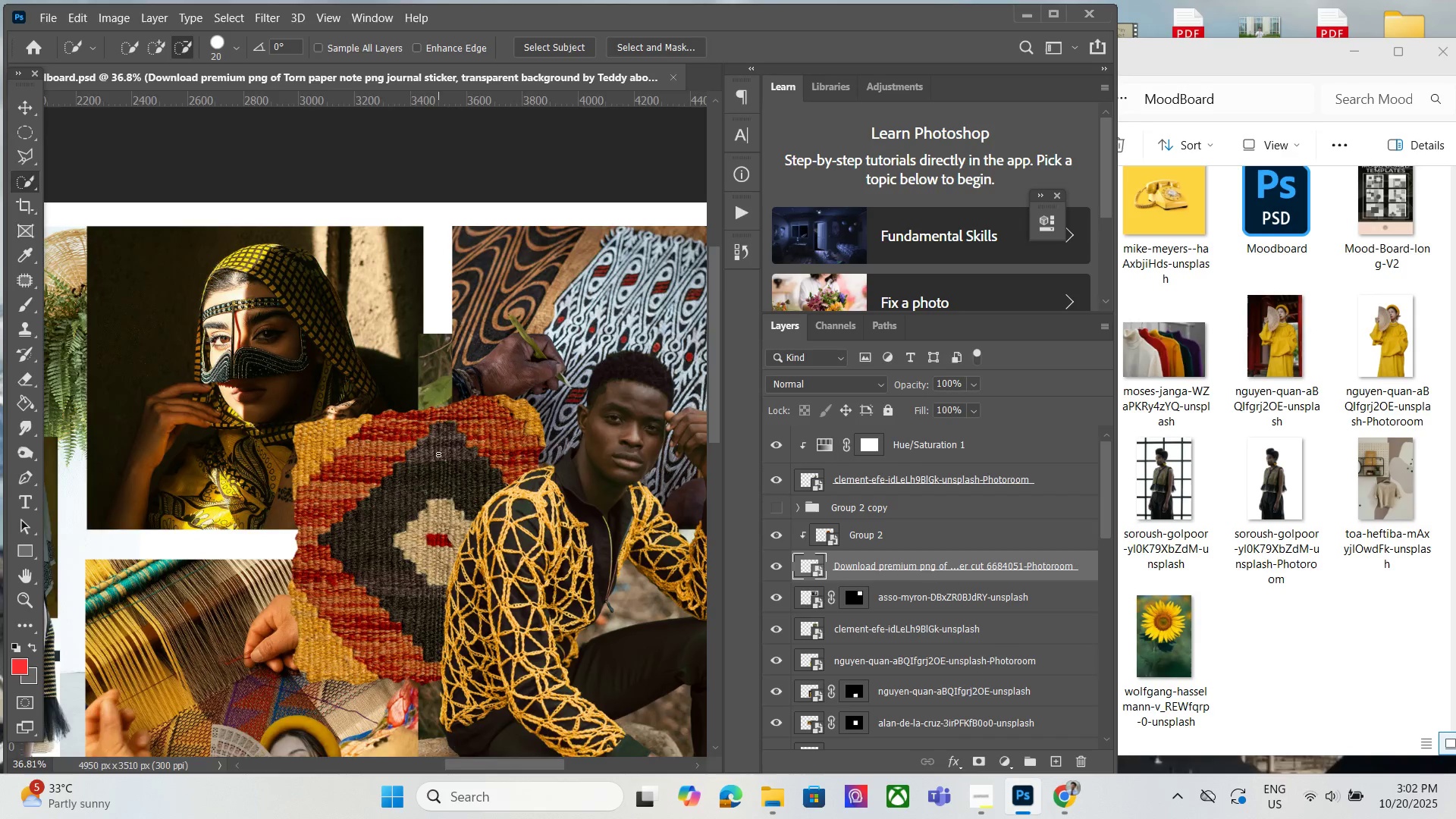 
scroll: coordinate [462, 437], scroll_direction: down, amount: 1.0
 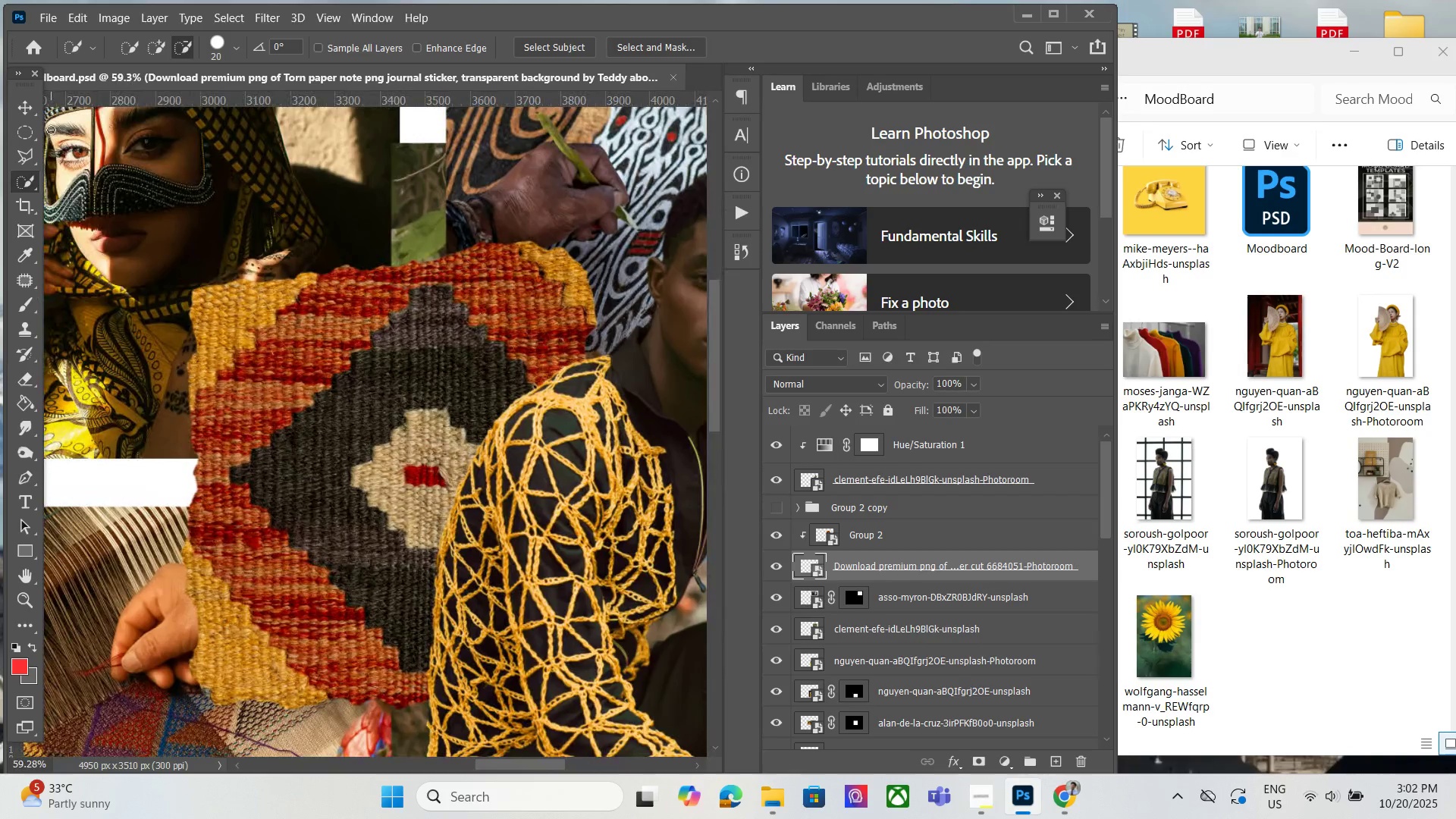 
hold_key(key=AltLeft, duration=0.43)
 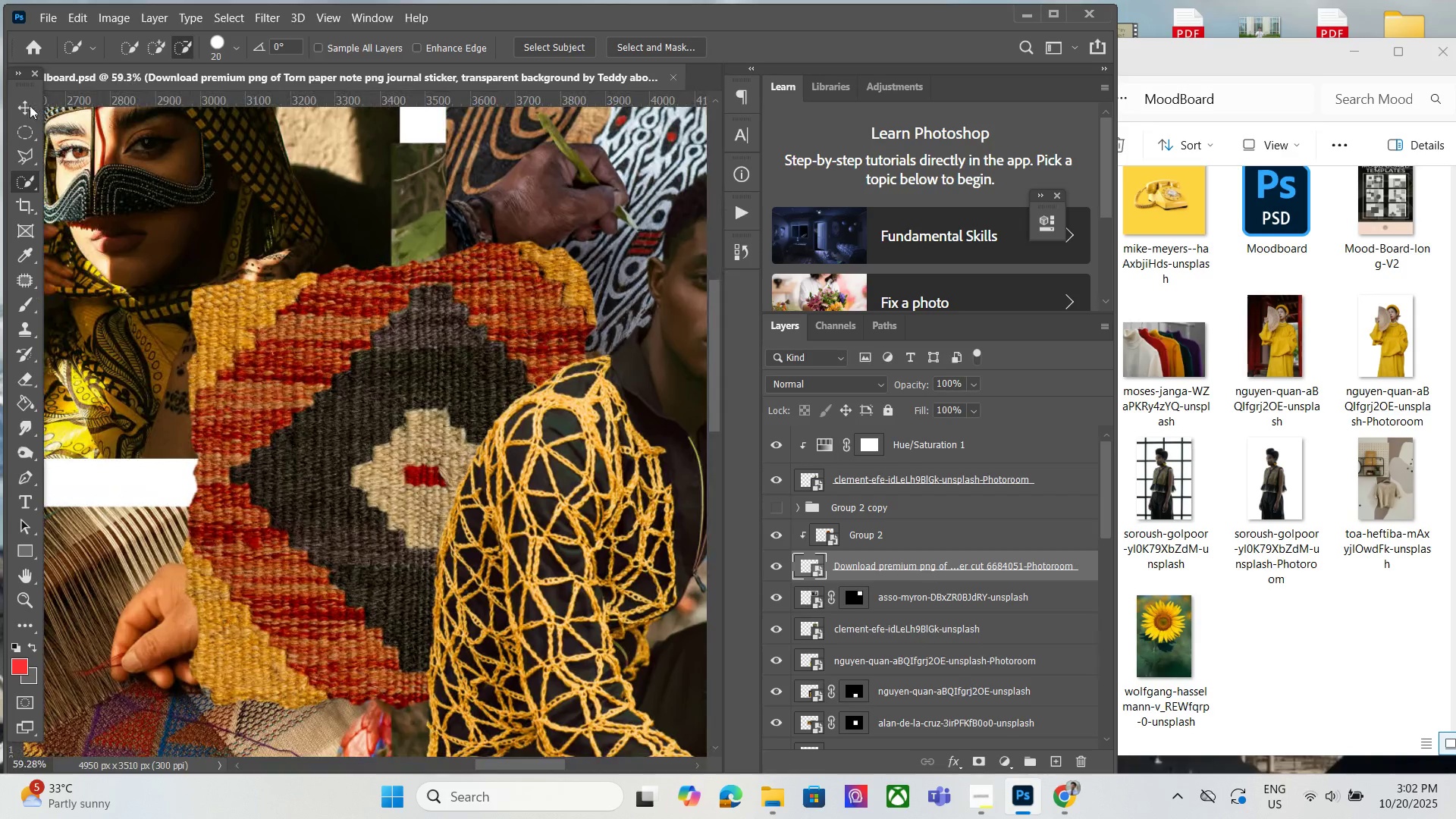 
left_click([30, 105])
 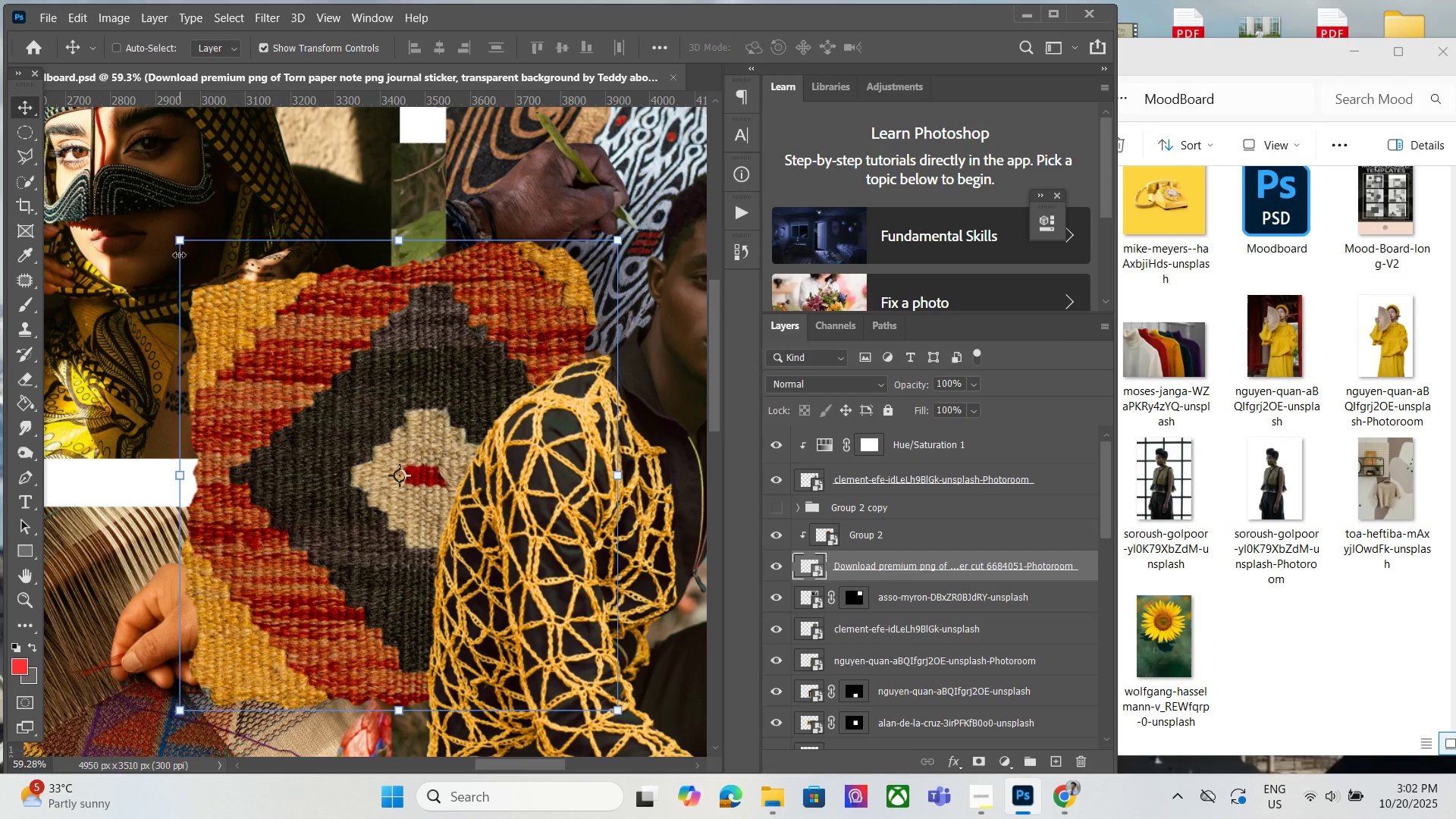 
left_click([180, 243])
 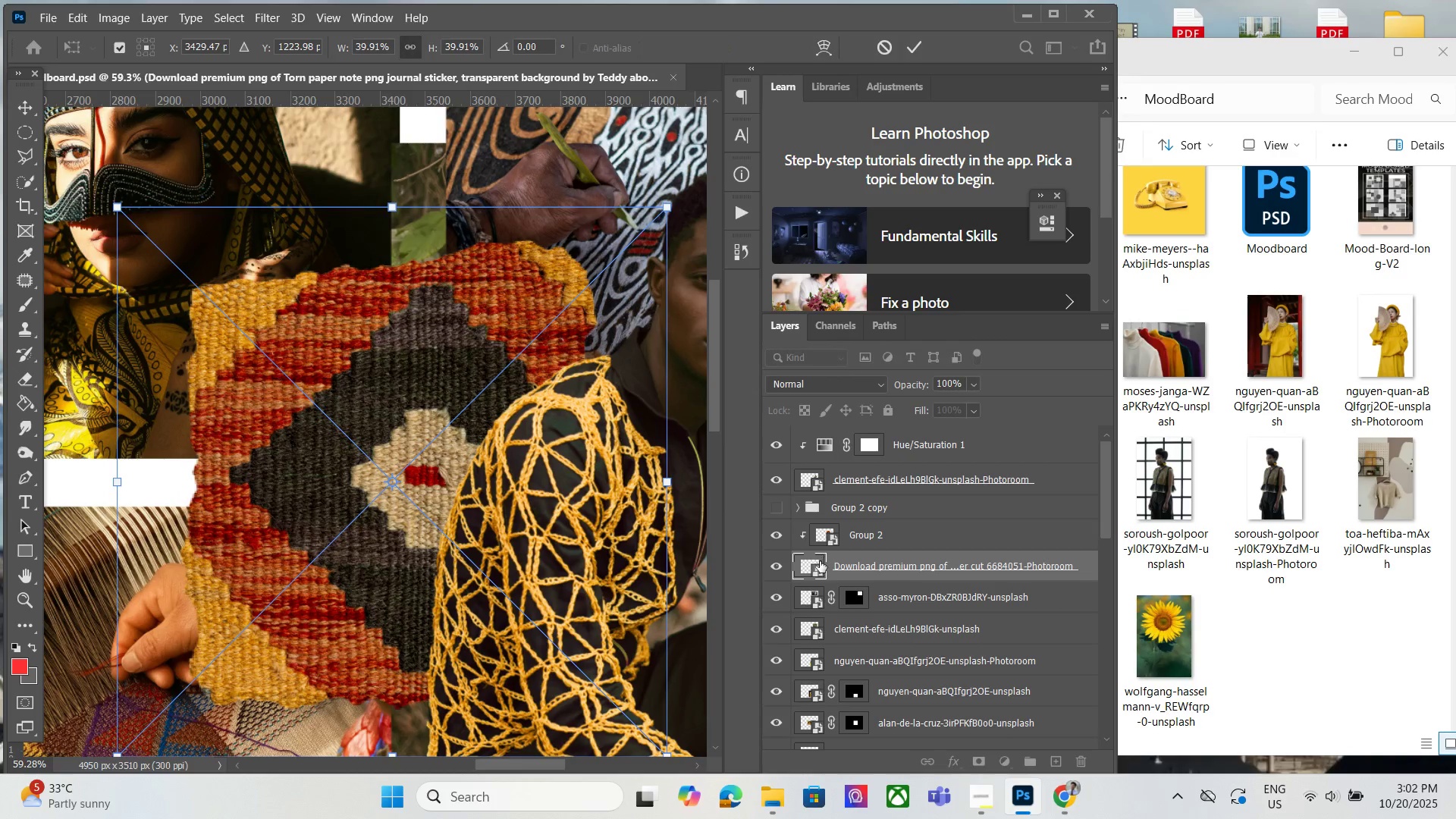 
left_click([827, 532])
 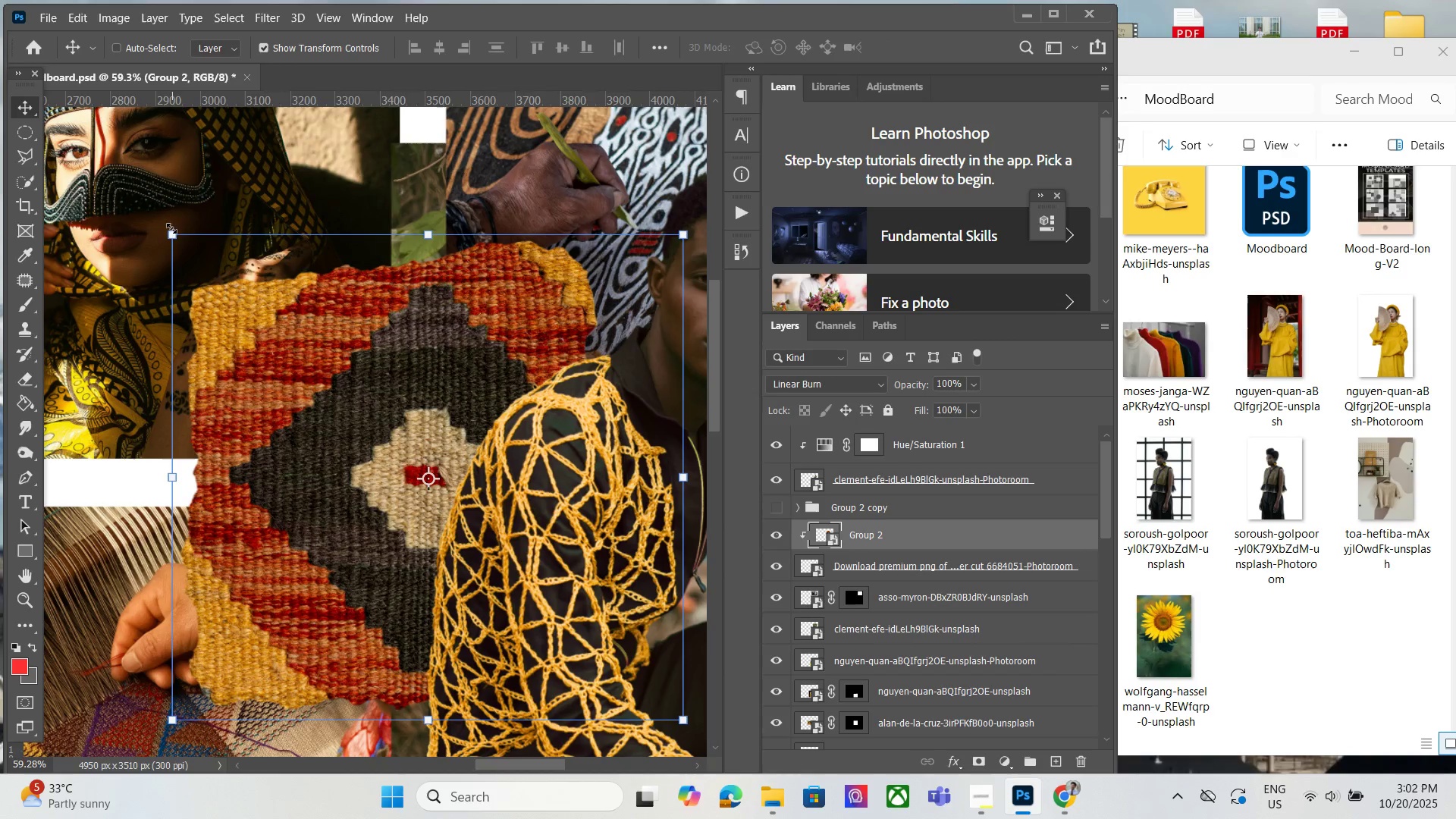 
wait(6.65)
 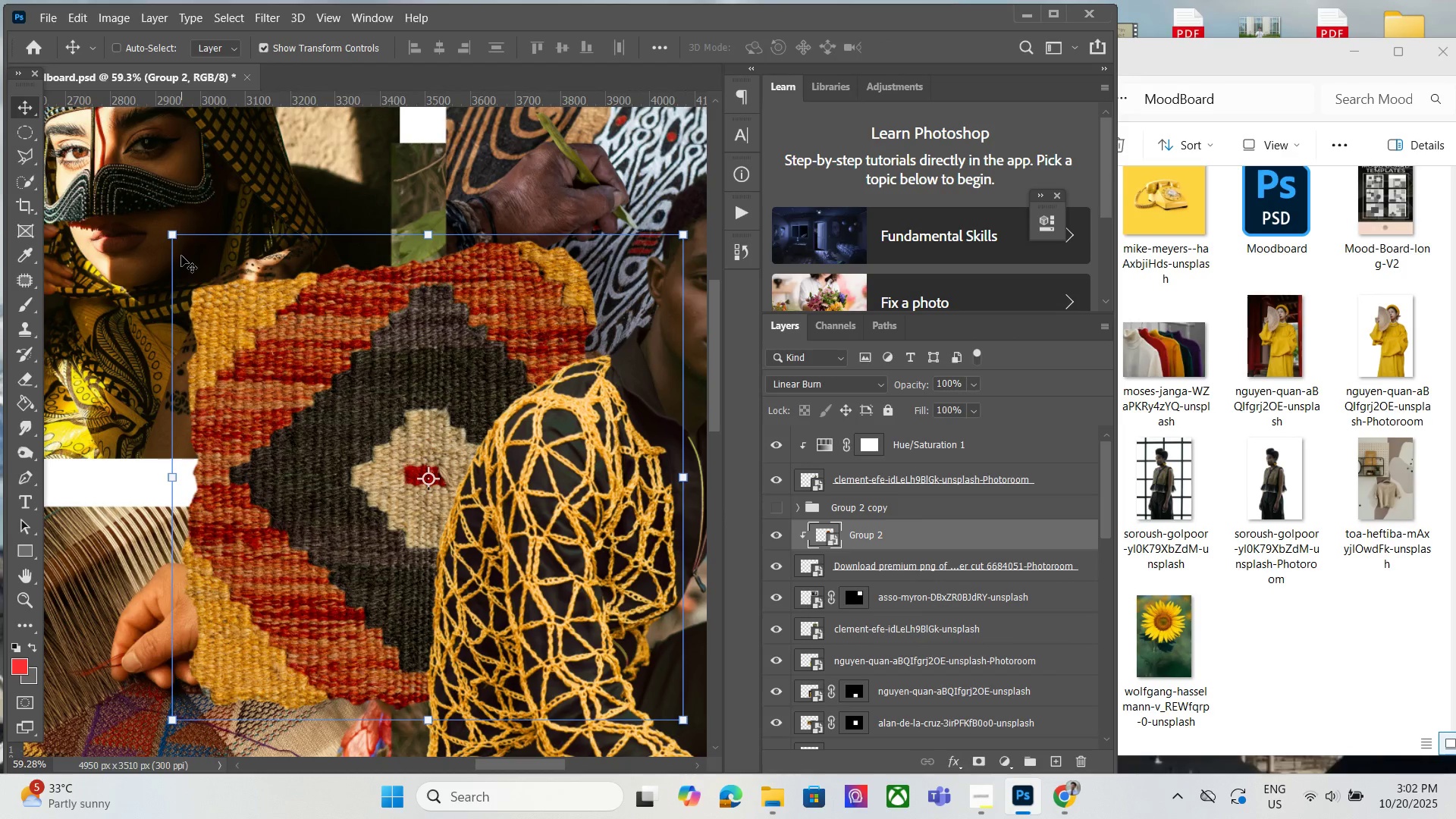 
left_click_drag(start_coordinate=[469, 343], to_coordinate=[438, 347])
 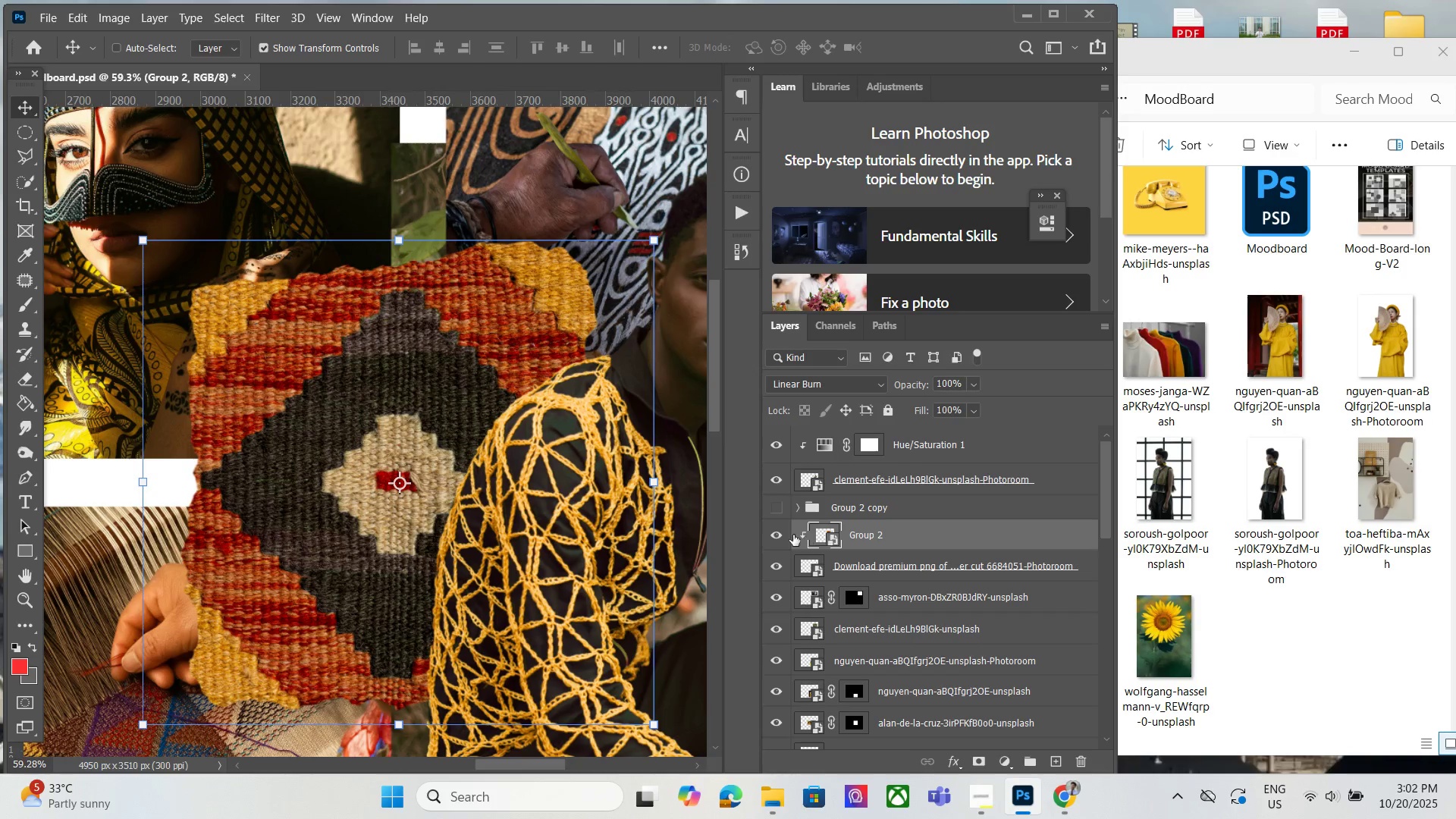 
wait(5.73)
 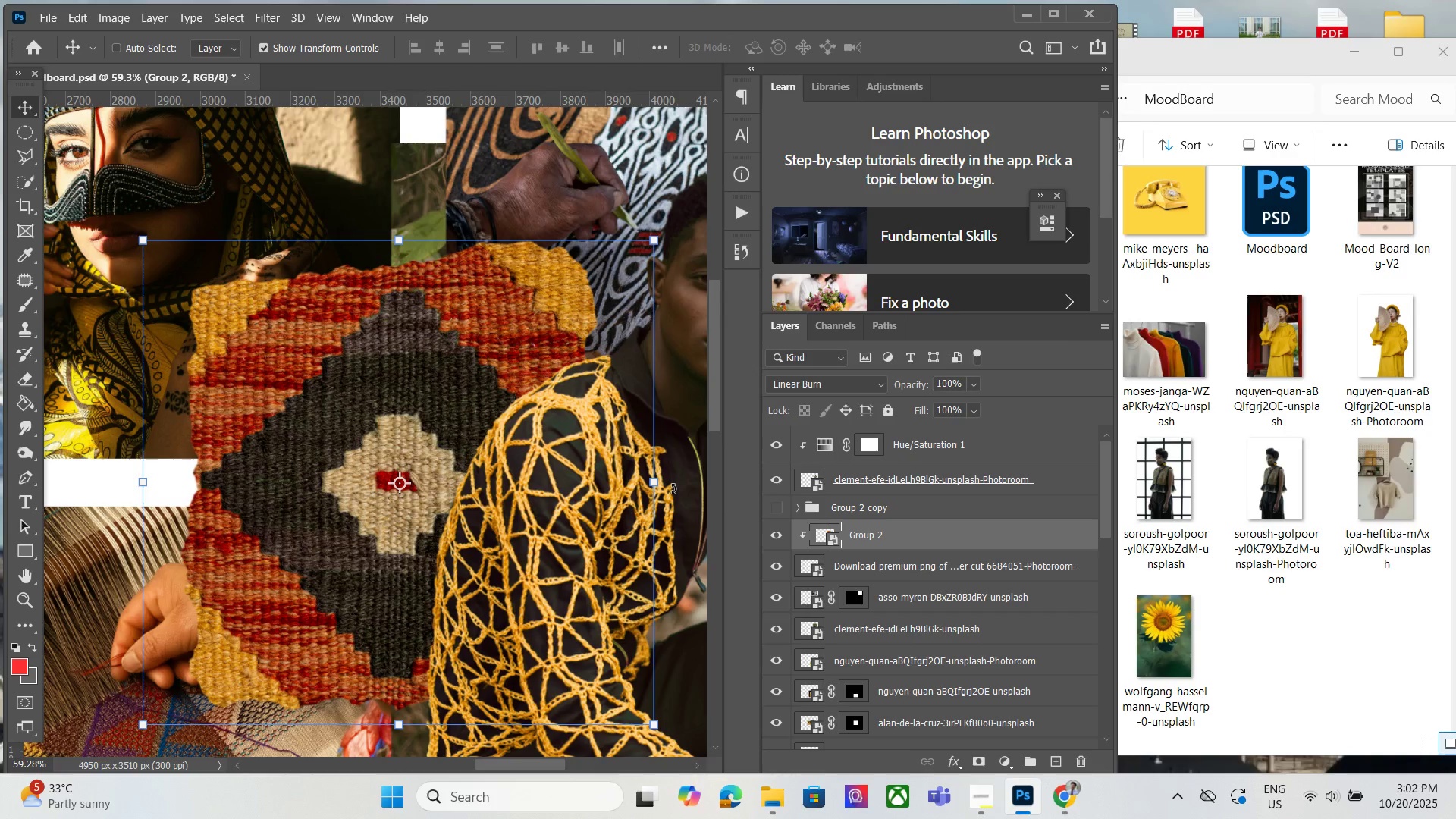 
hold_key(key=AltLeft, duration=0.7)
left_click([800, 552])
 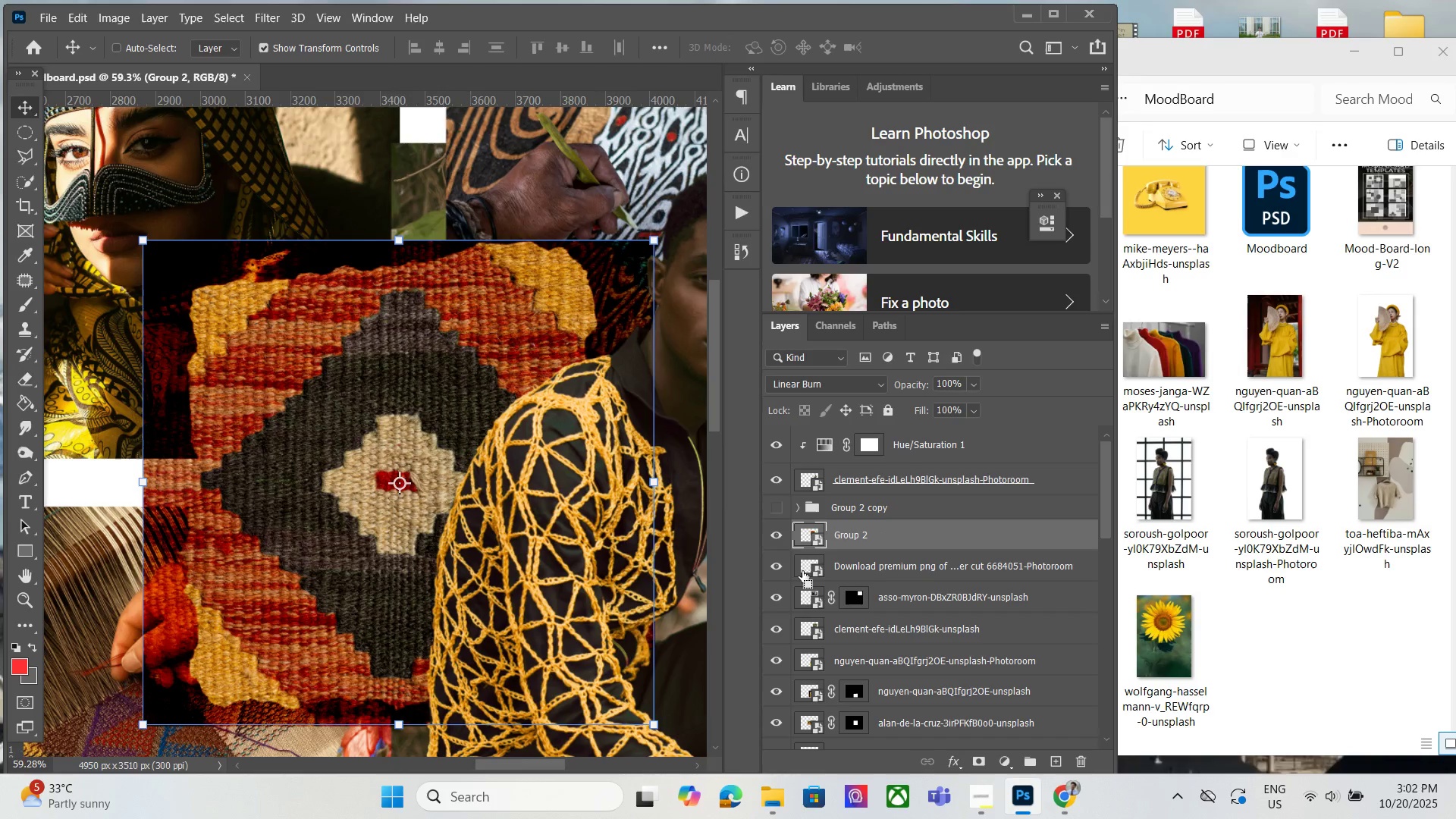 
hold_key(key=ControlLeft, duration=0.38)
left_click([802, 572])
 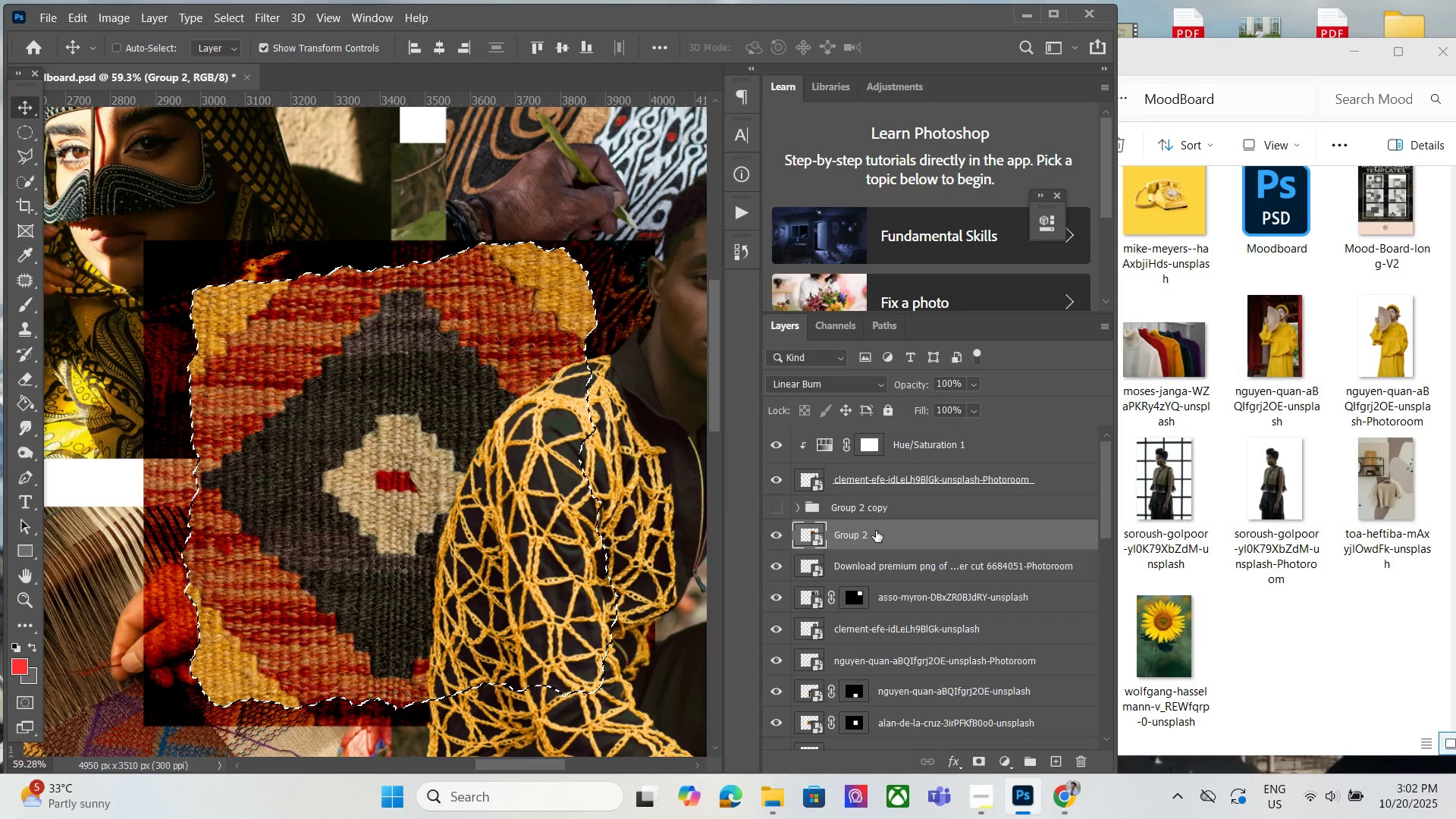 
left_click([876, 531])
 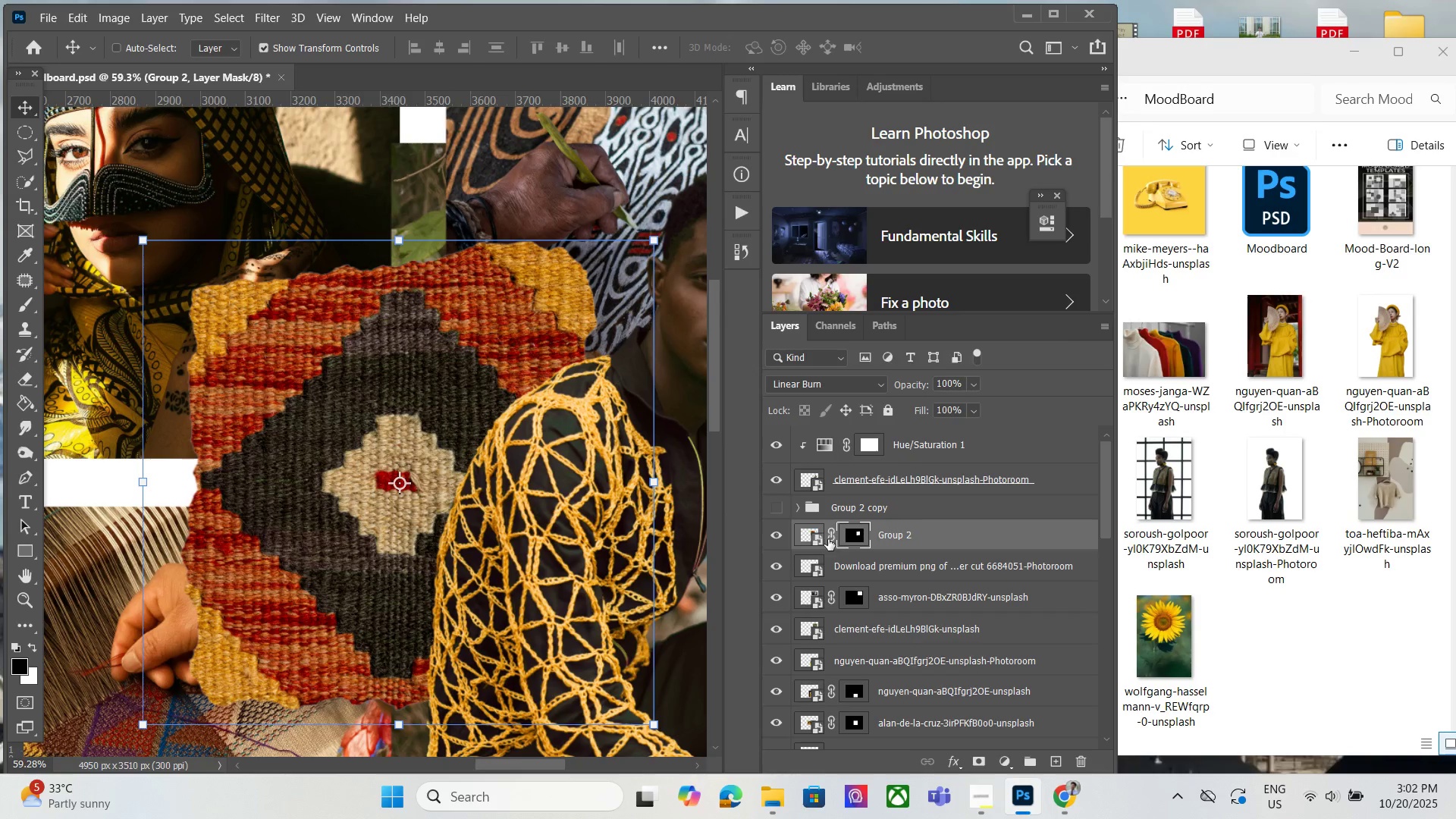 
left_click([813, 534])
 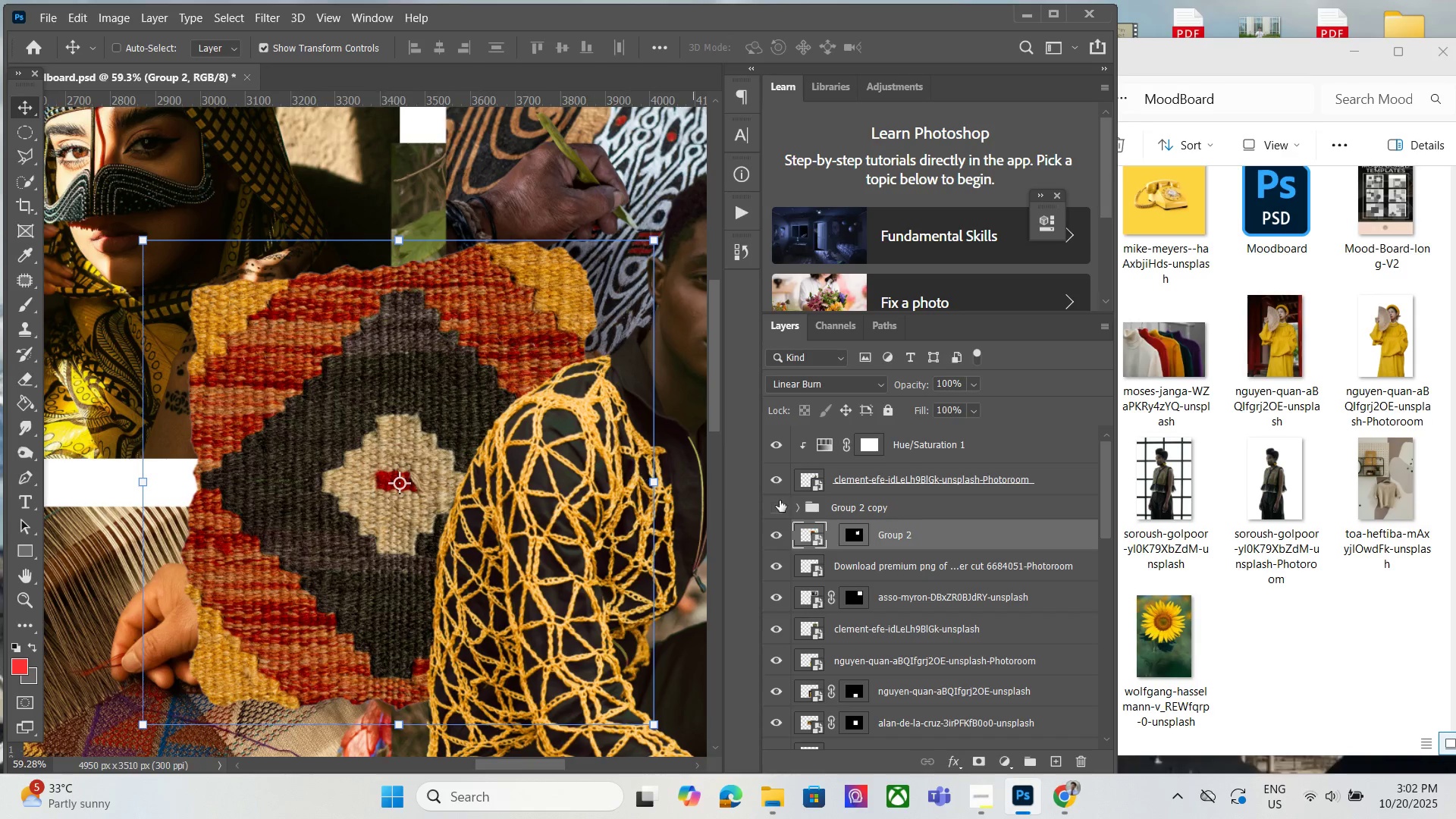 
left_click([833, 529])
 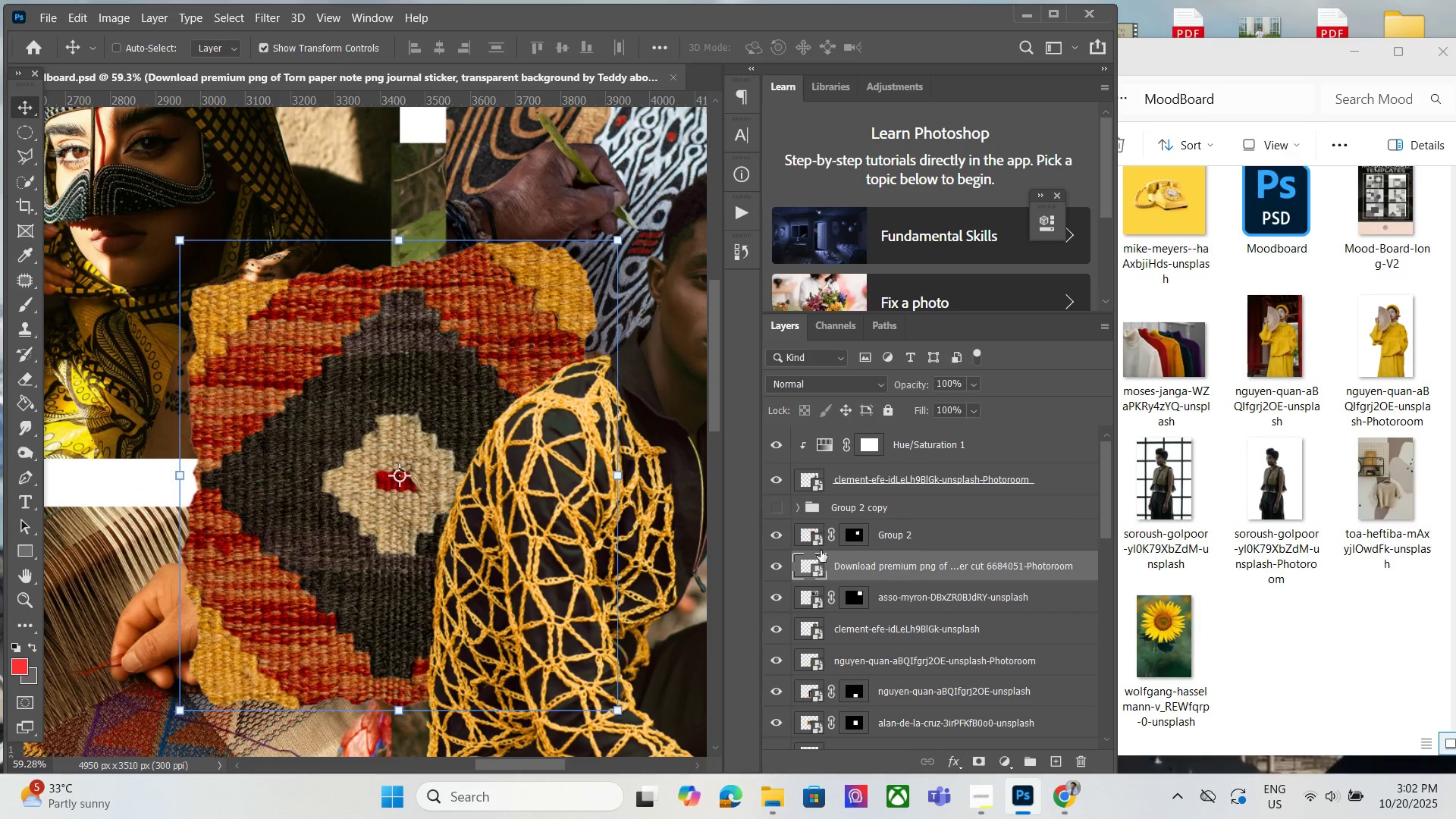 
double_click([819, 542])
 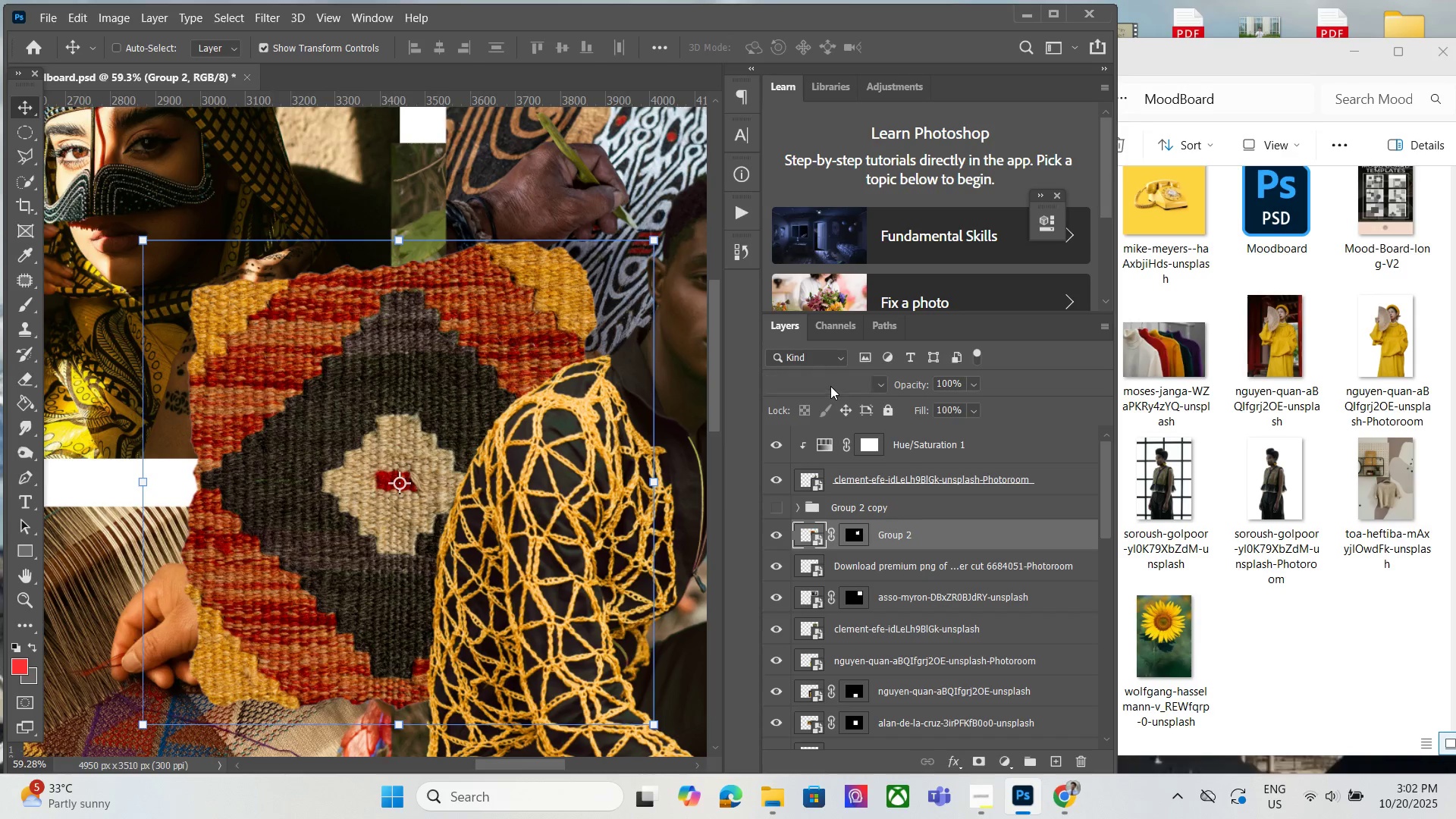 
left_click([830, 386])
 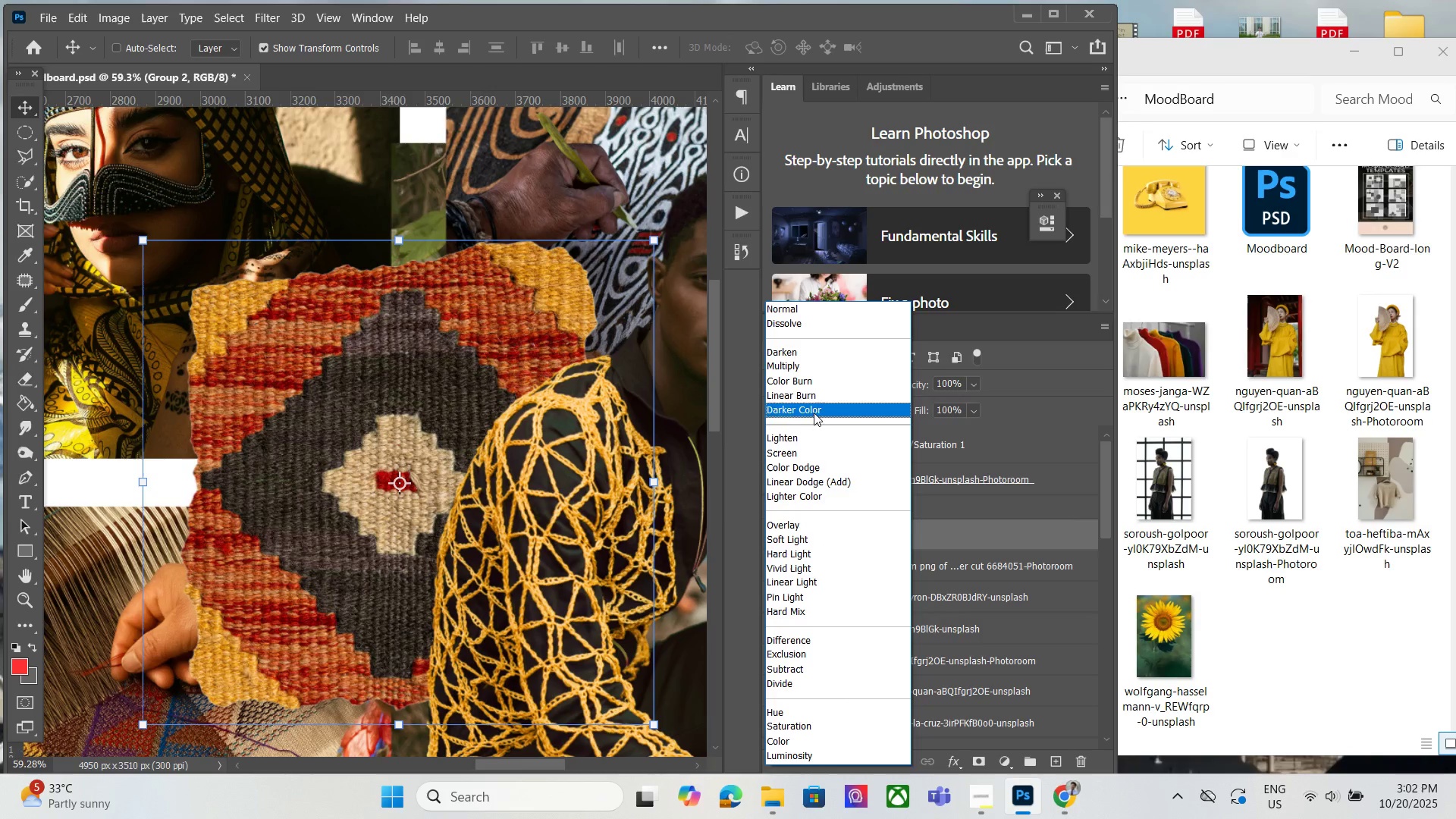 
wait(24.63)
 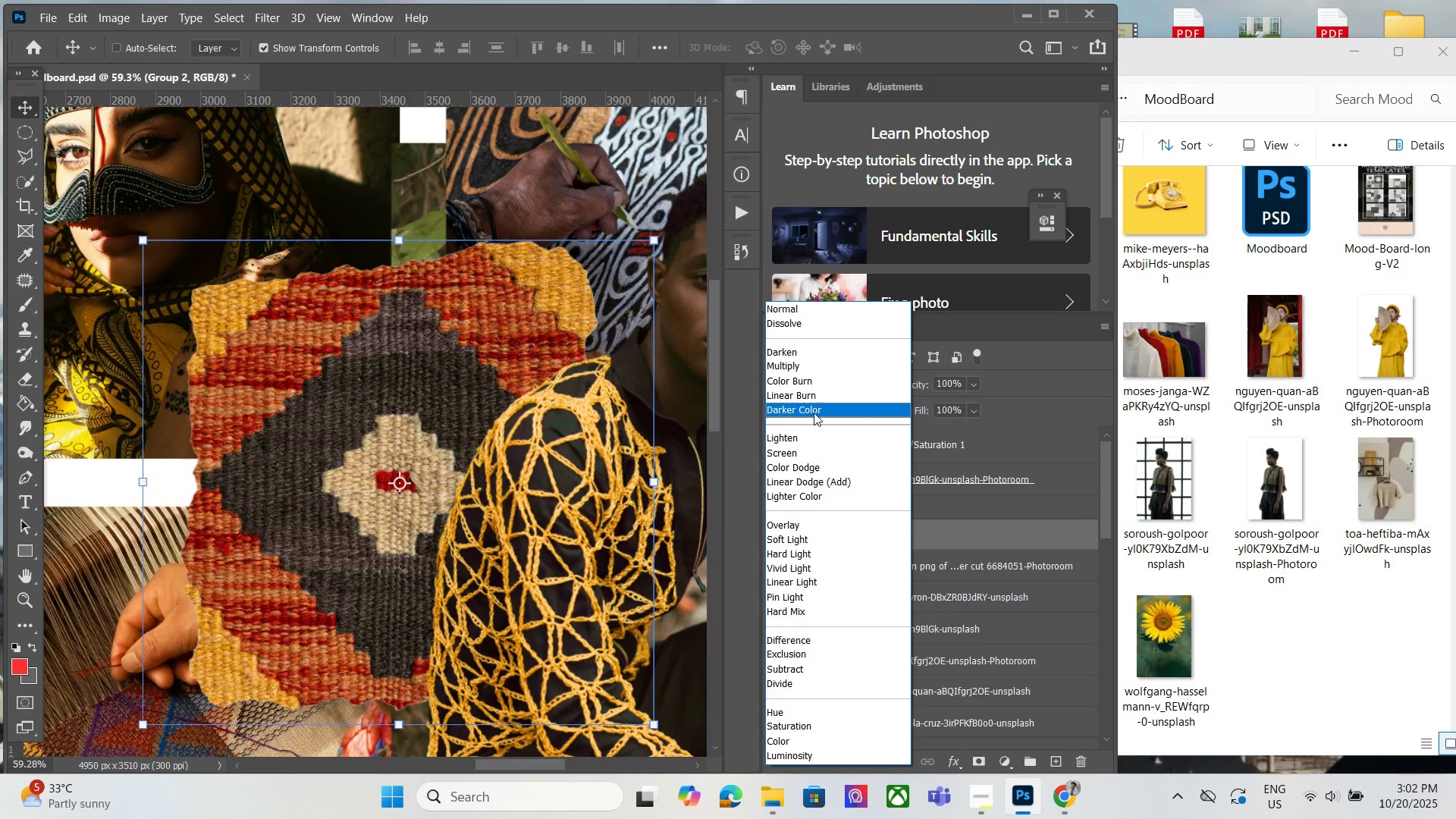 
left_click([808, 366])
 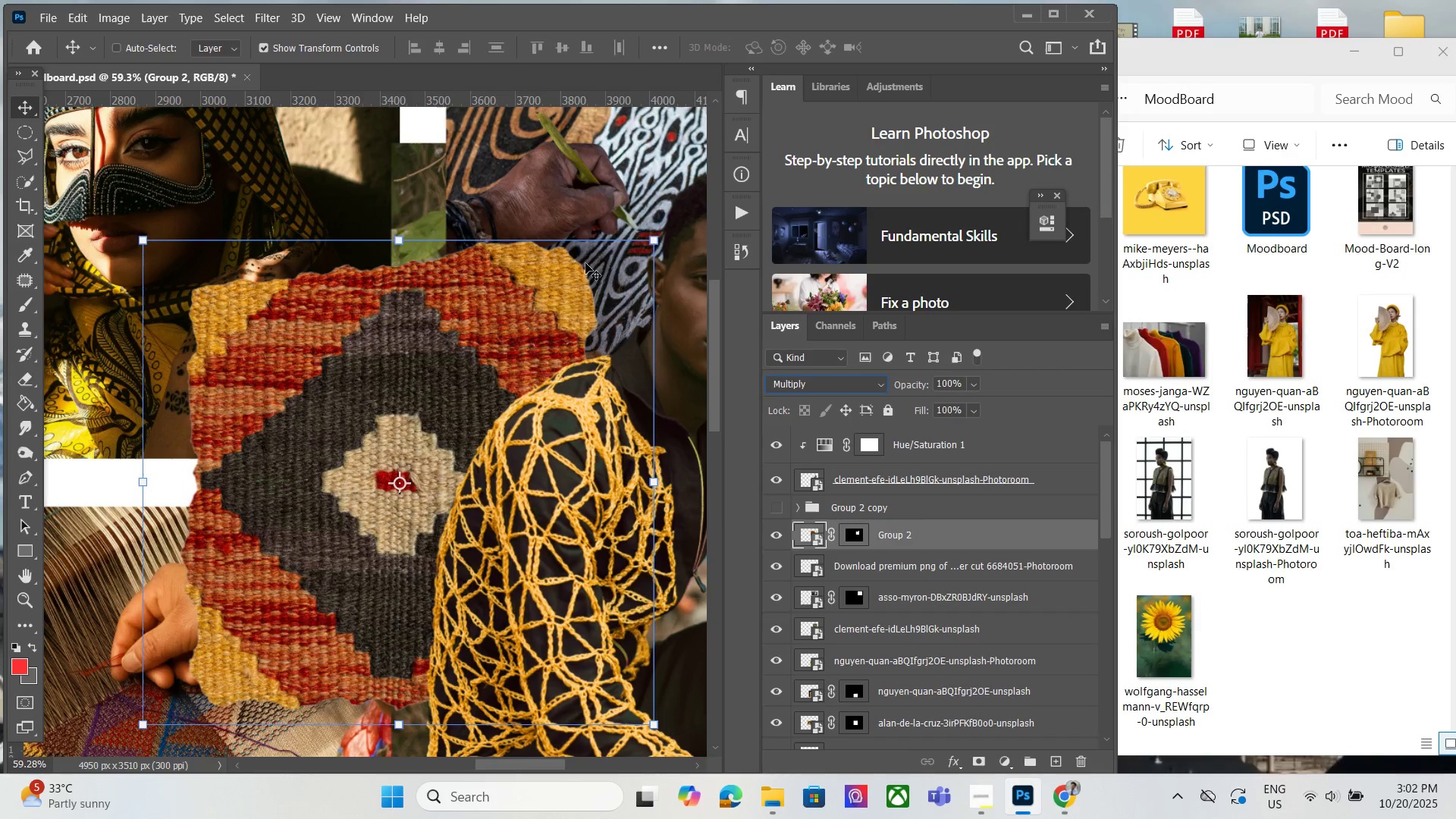 
scroll: coordinate [513, 216], scroll_direction: up, amount: 2.0
 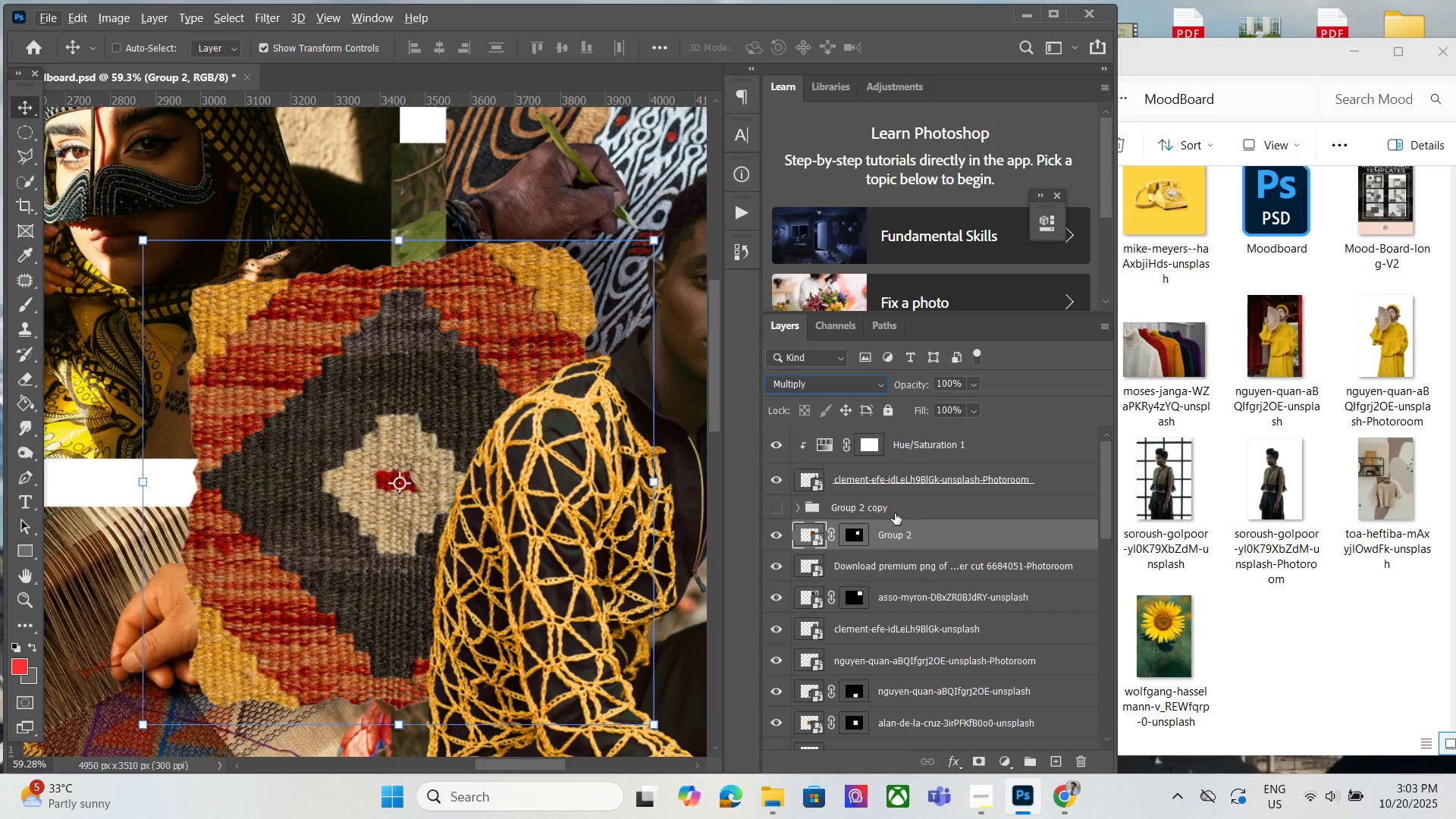 
hold_key(key=AltLeft, duration=0.54)
 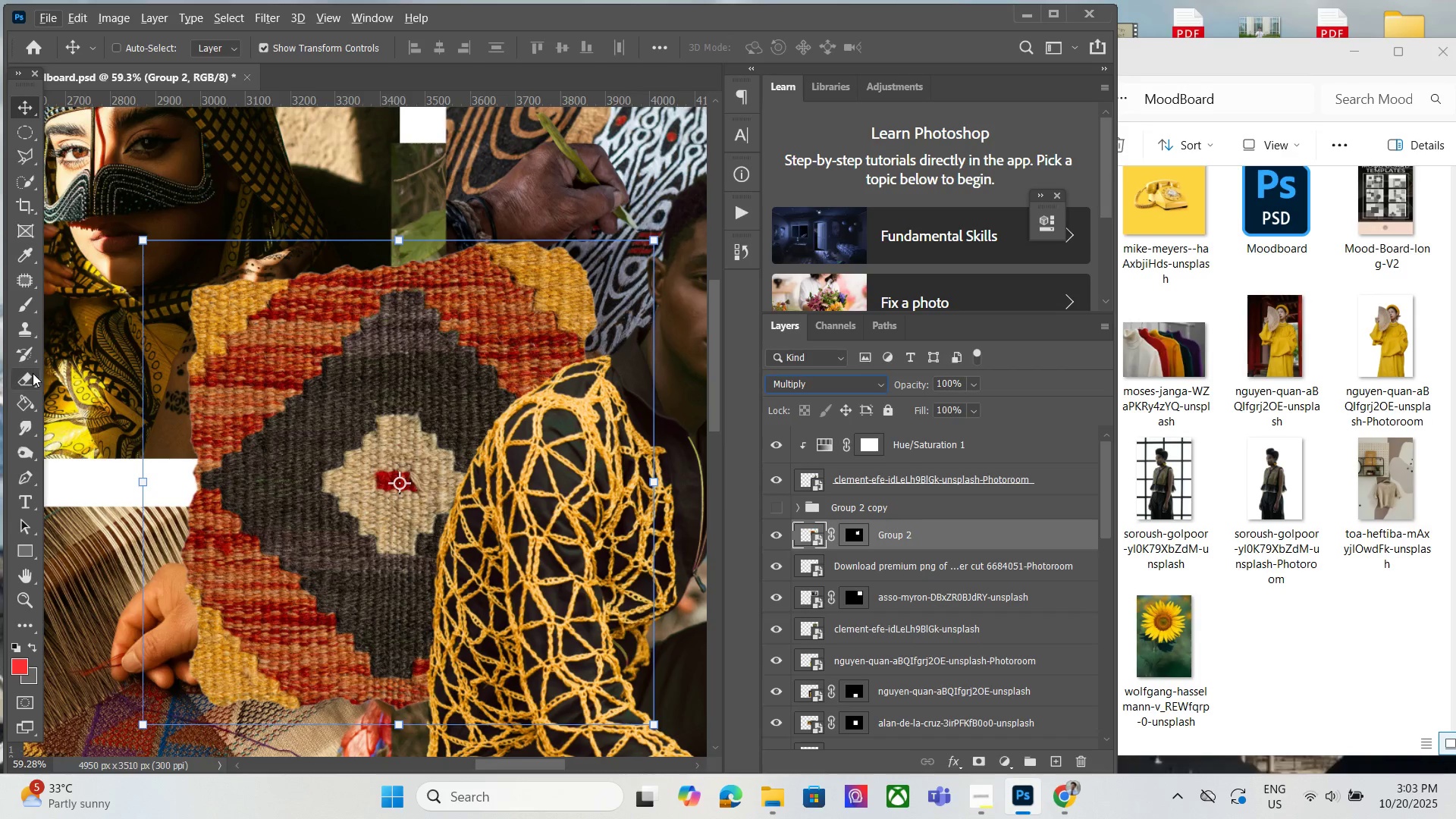 
left_click([33, 374])
 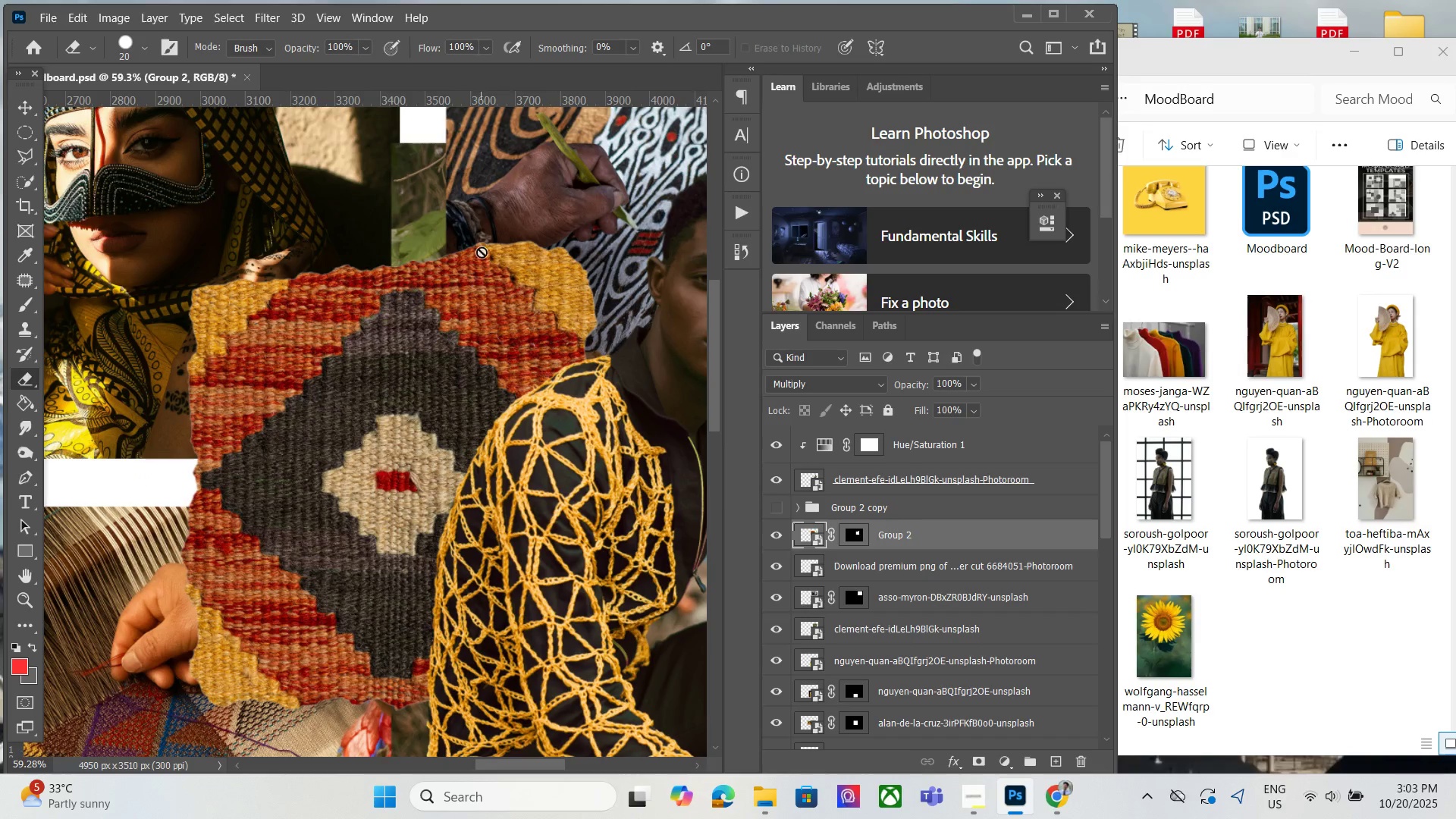 
left_click([483, 248])
 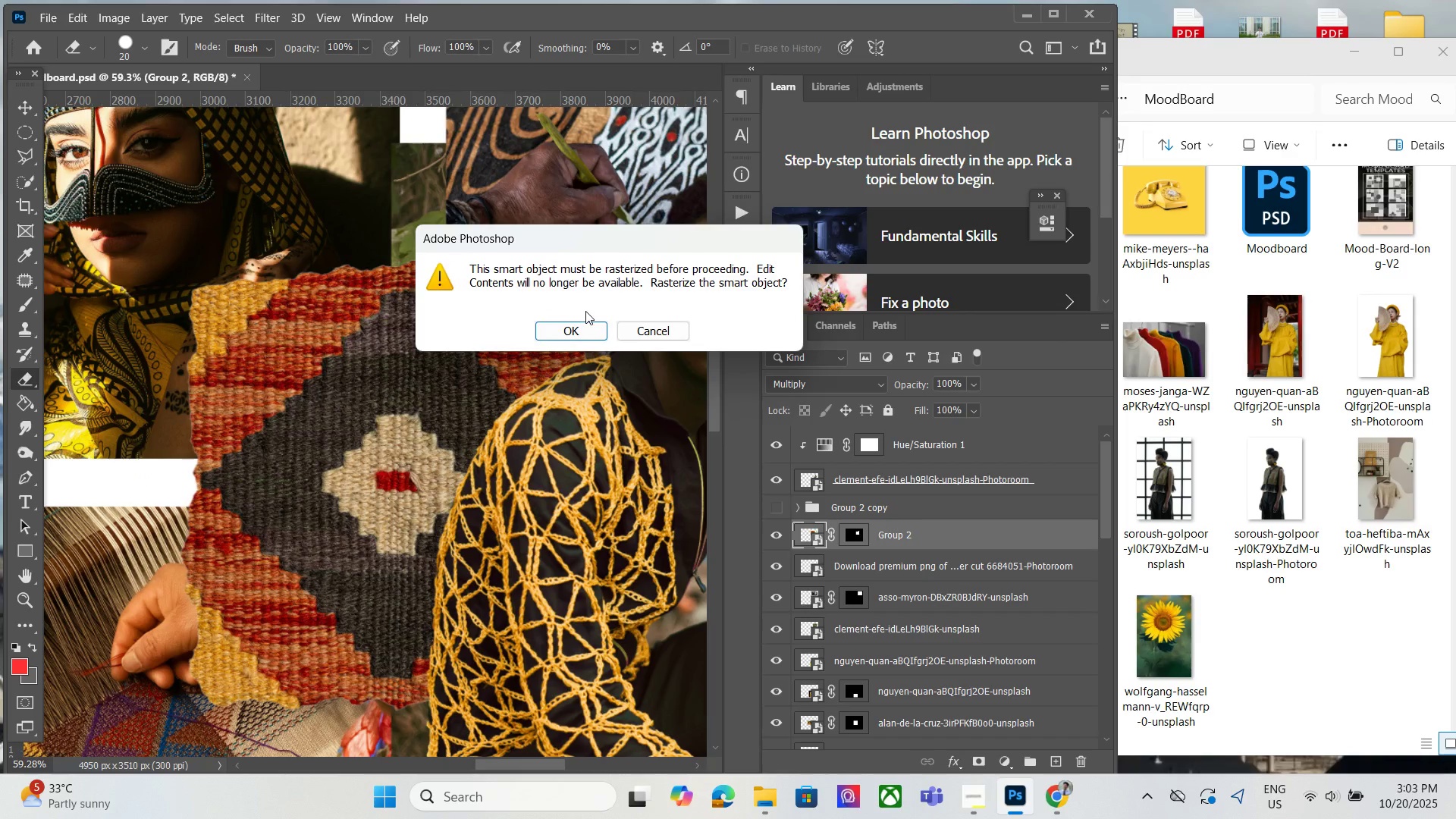 
left_click([585, 315])
 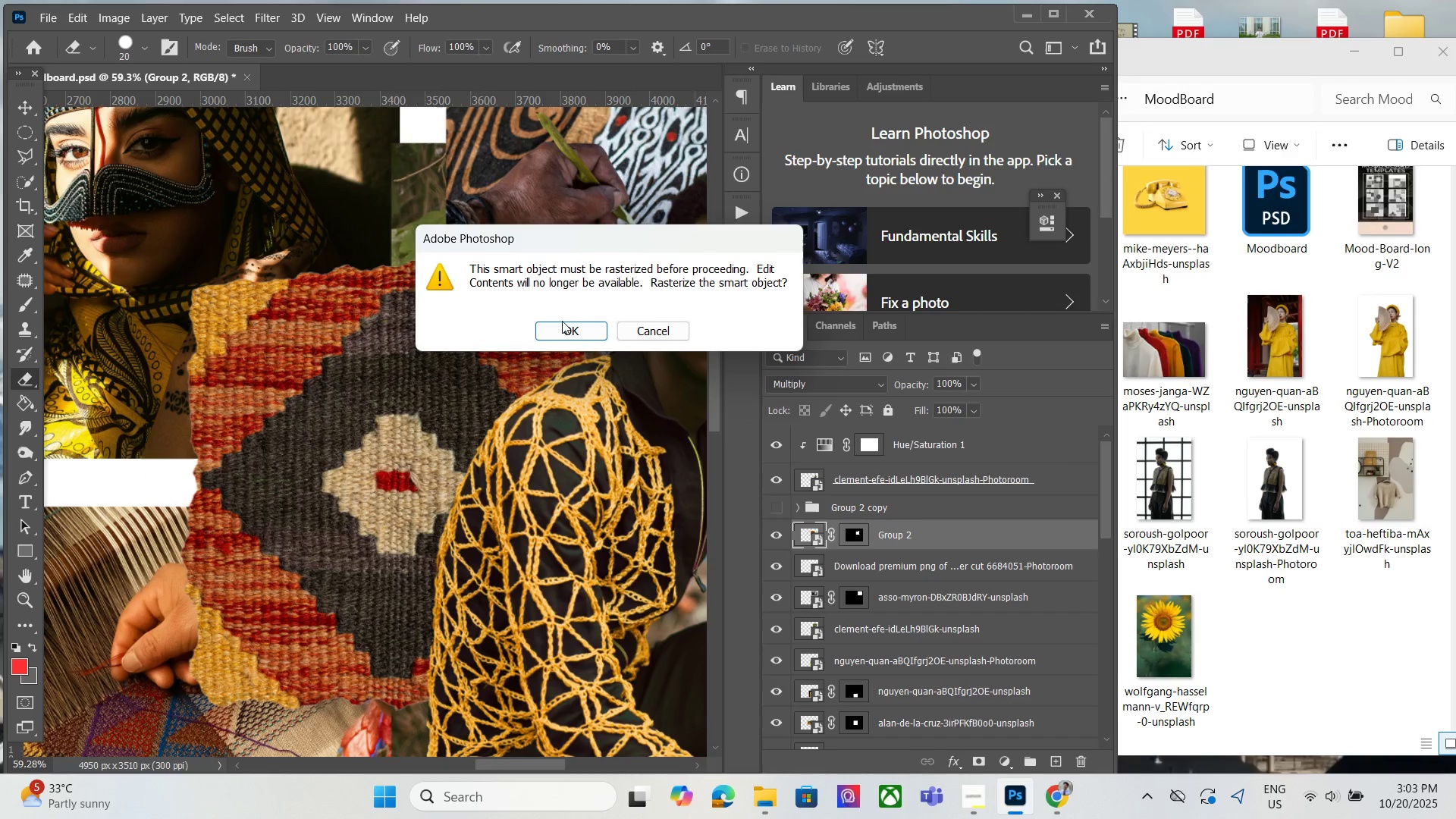 
left_click([562, 322])
 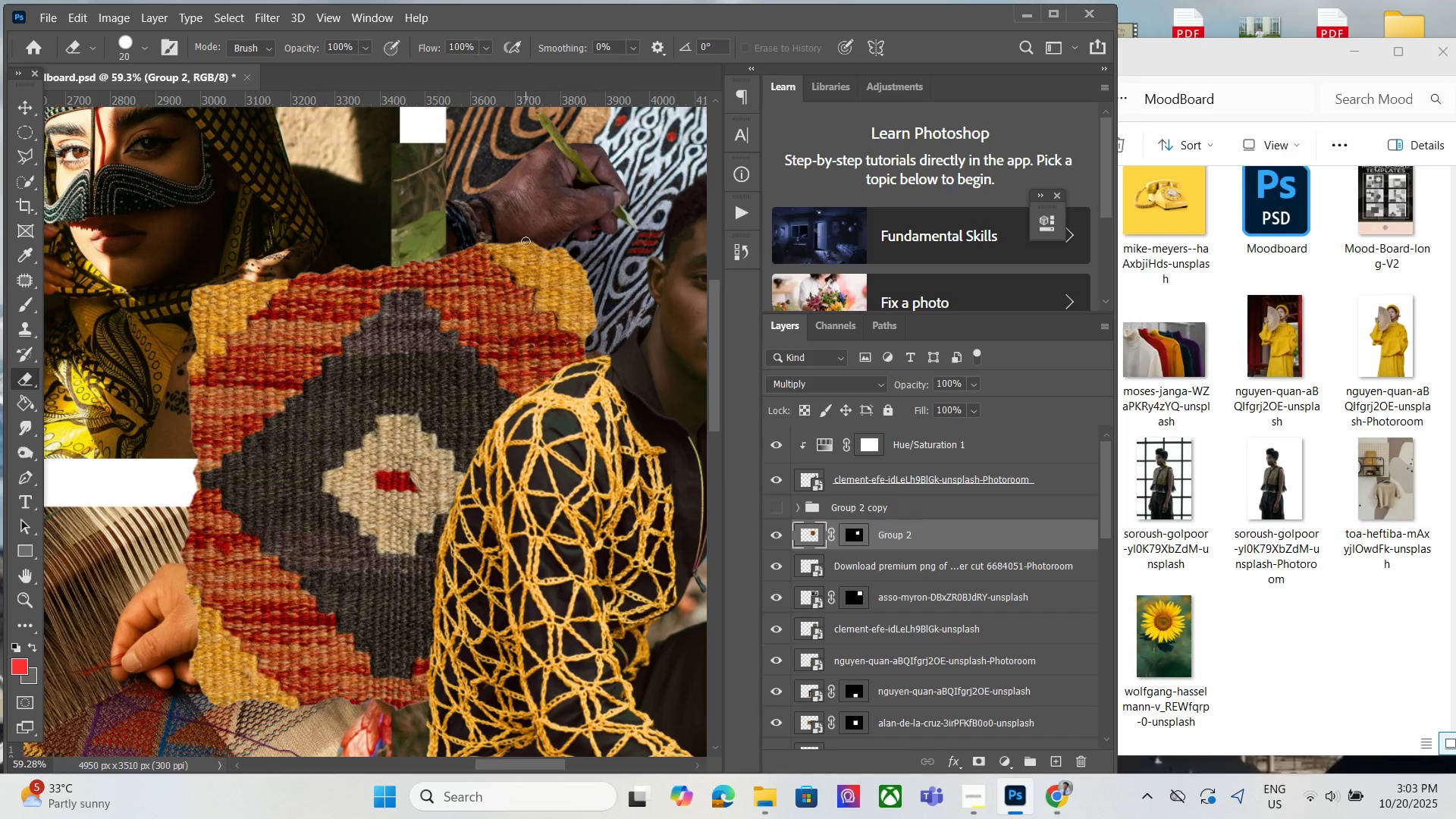 
left_click_drag(start_coordinate=[526, 241], to_coordinate=[437, 243])
 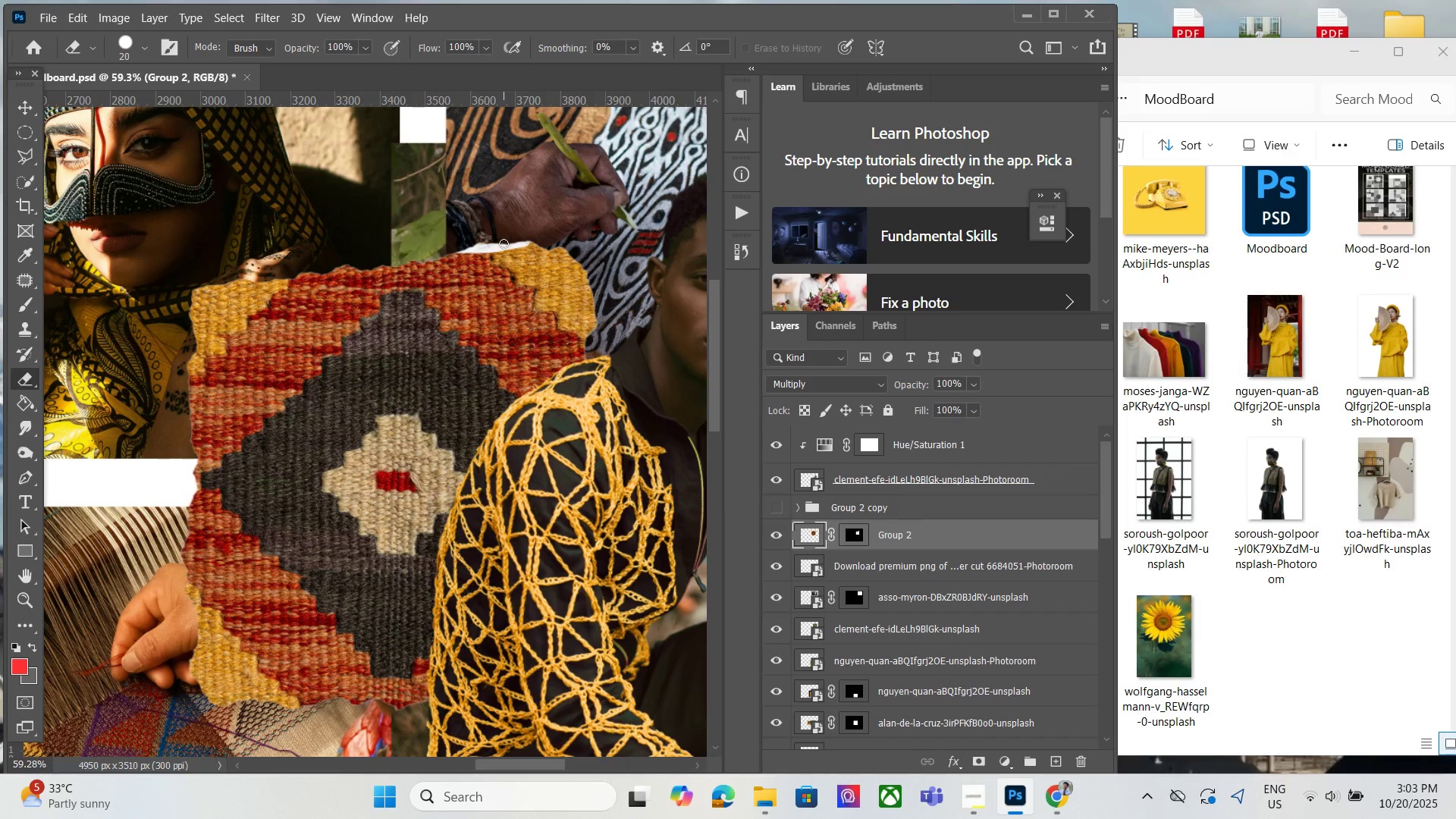 
key(BracketRight)
 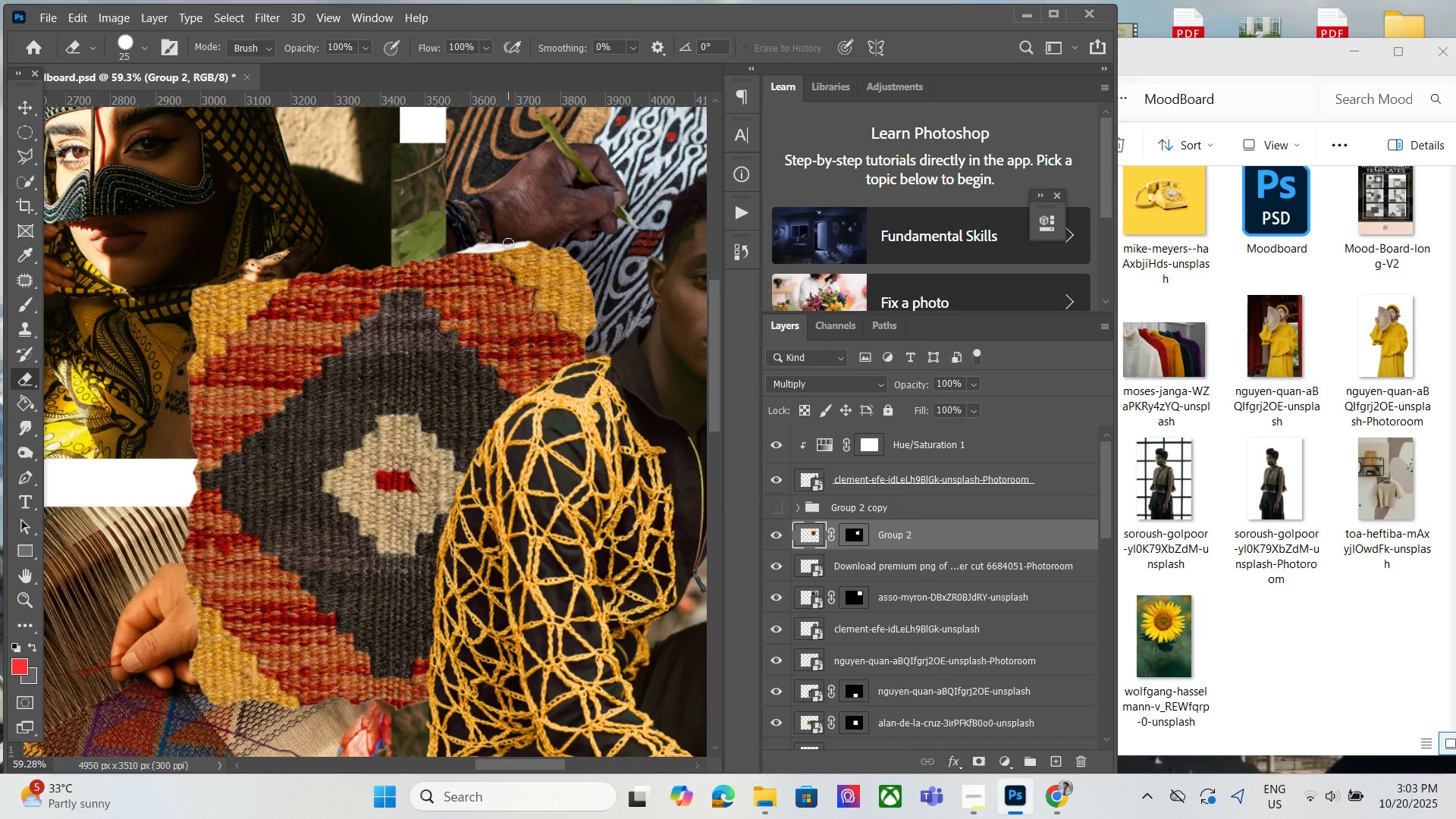 
key(BracketRight)
 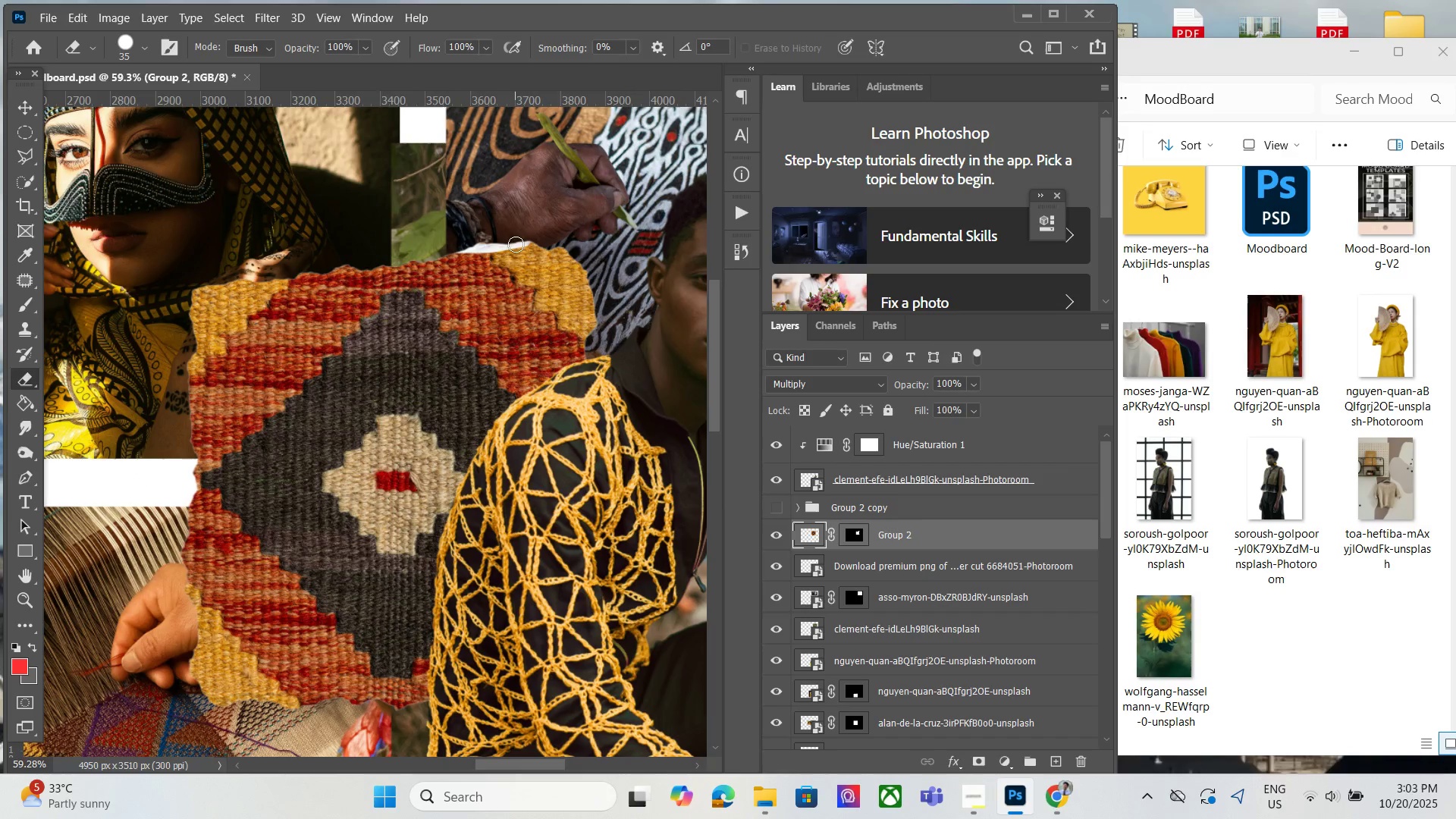 
key(BracketRight)
 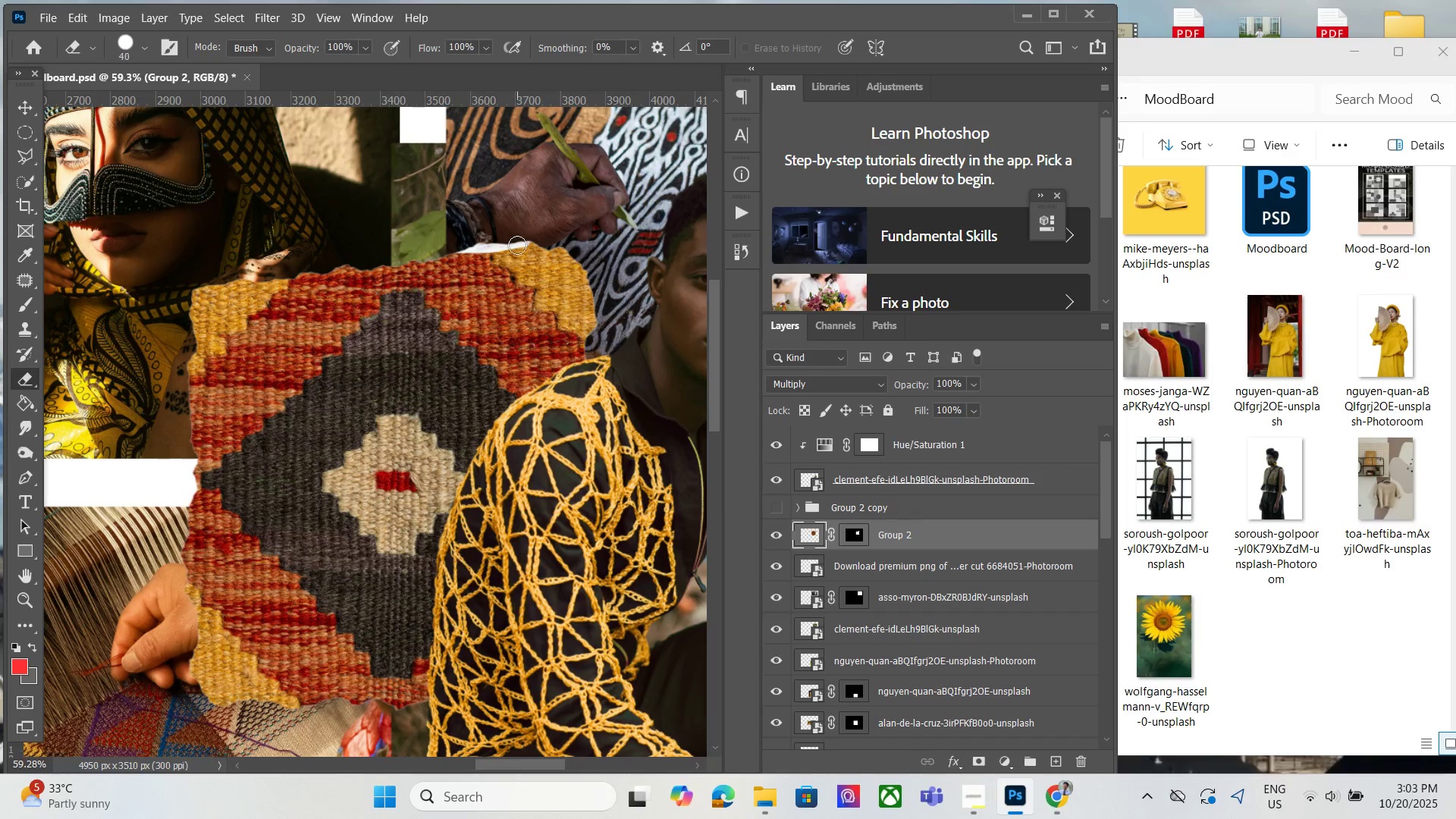 
key(BracketRight)
 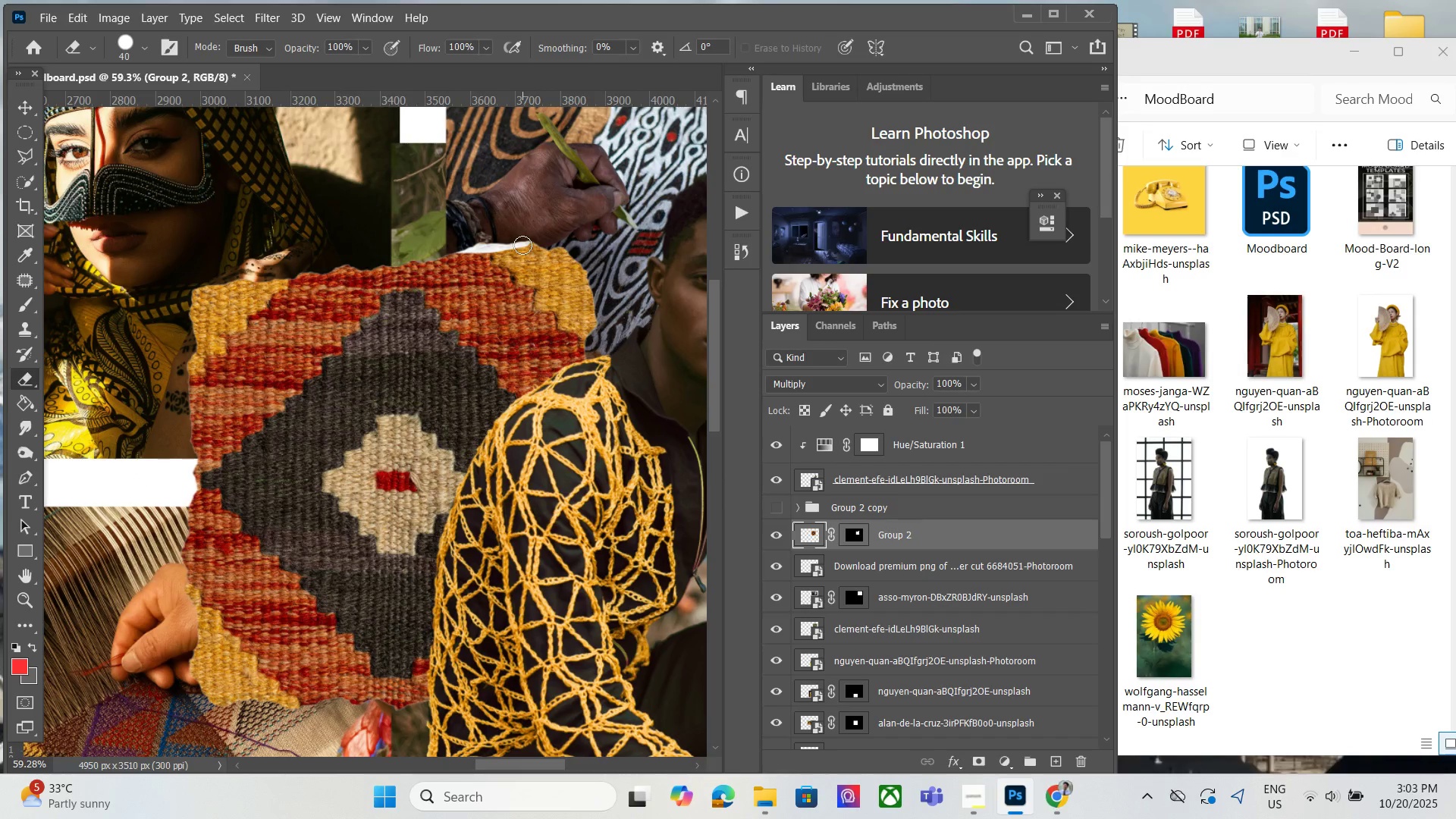 
key(BracketRight)
 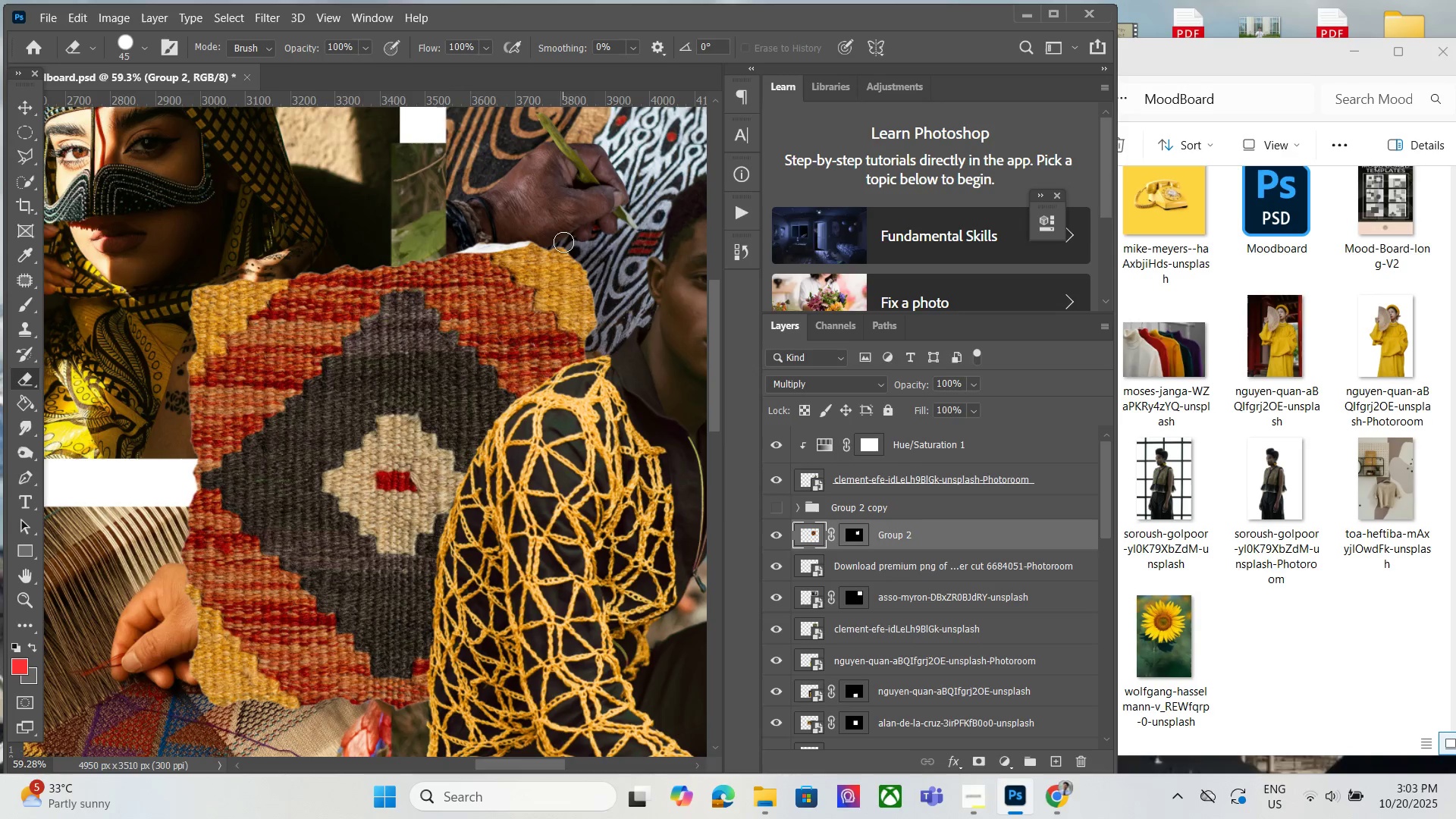 
key(BracketRight)
 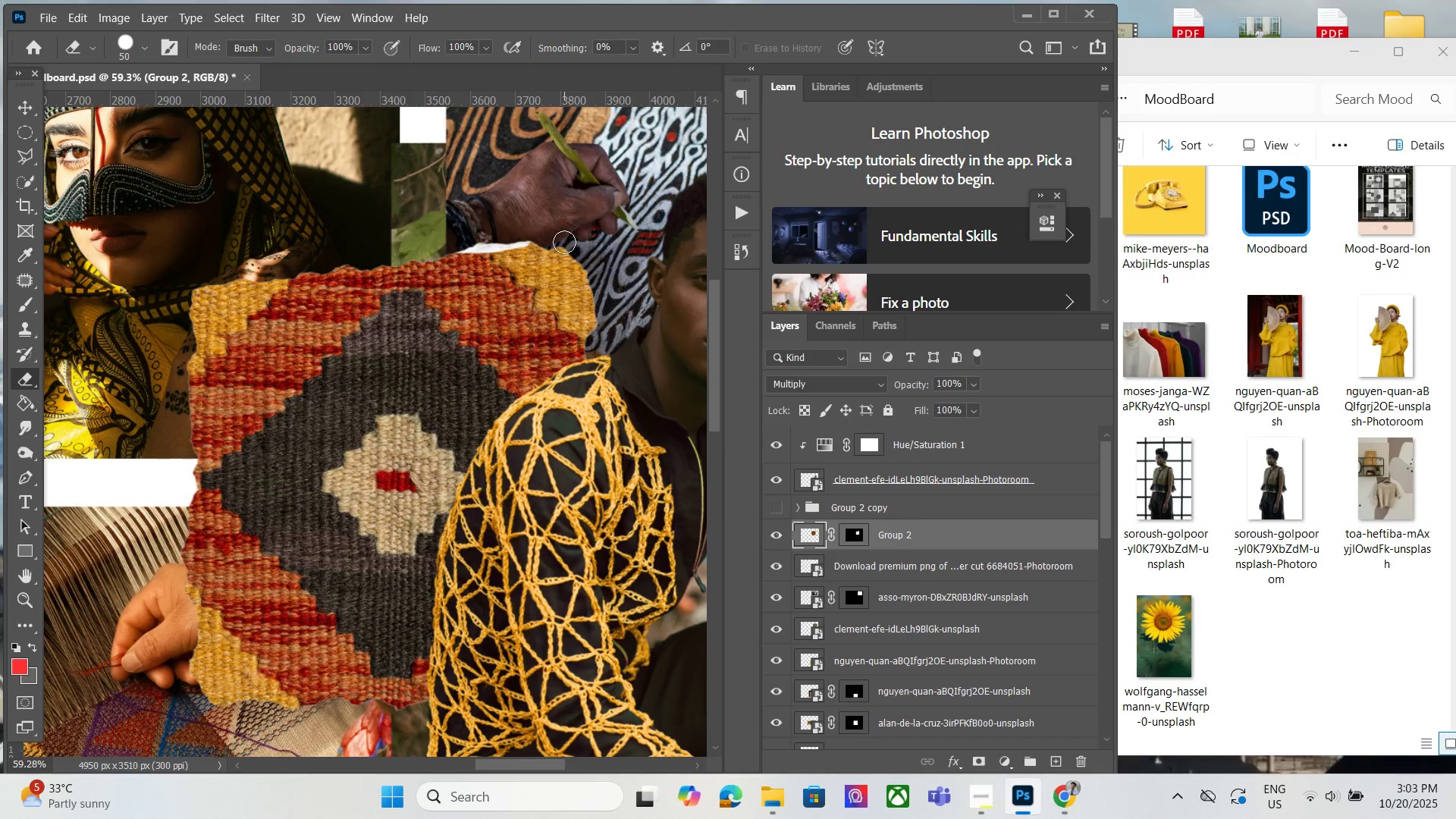 
left_click_drag(start_coordinate=[564, 242], to_coordinate=[559, 243])
 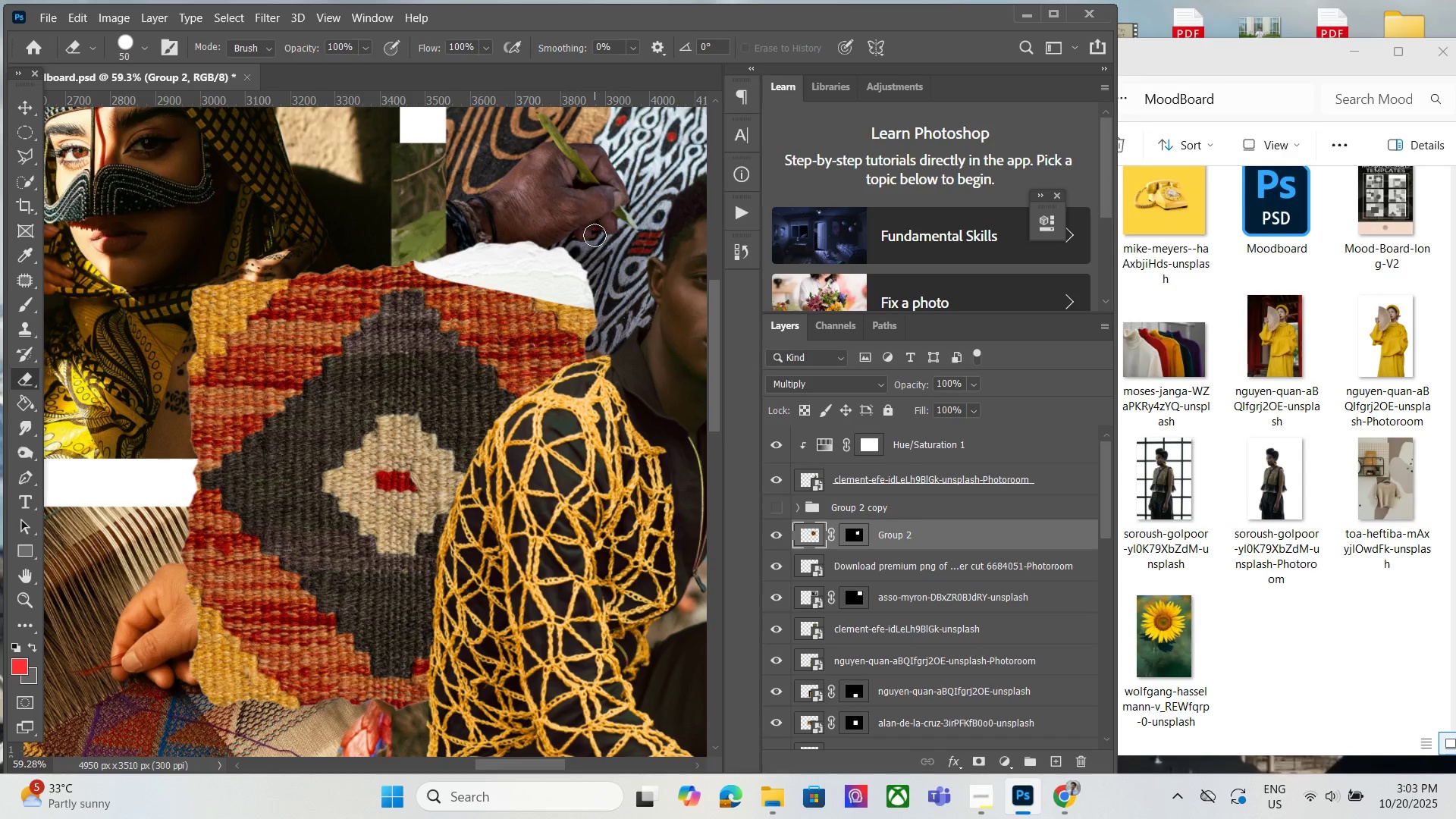 
key(Control+Z)
 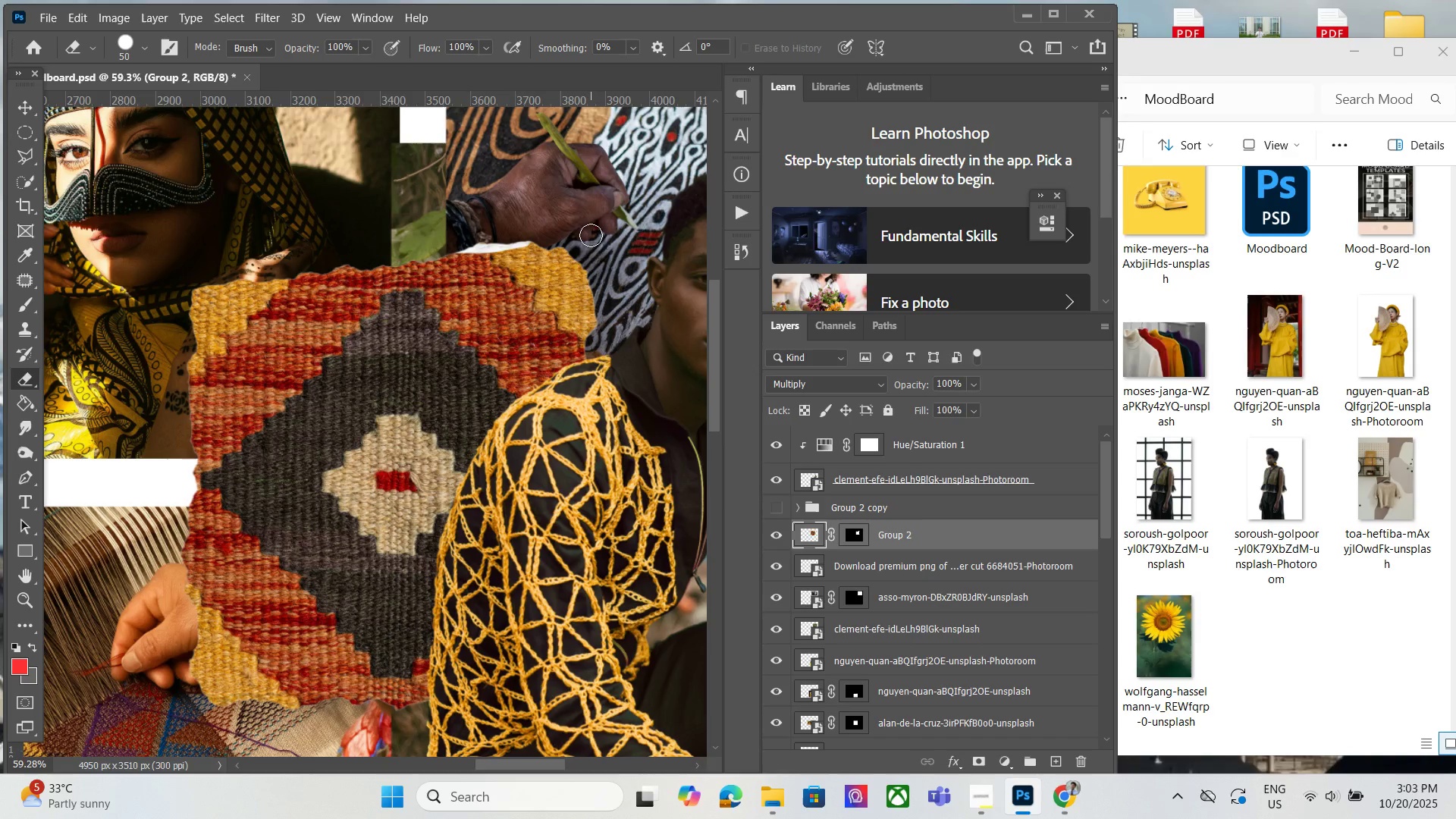 
key(Control+ControlLeft)
 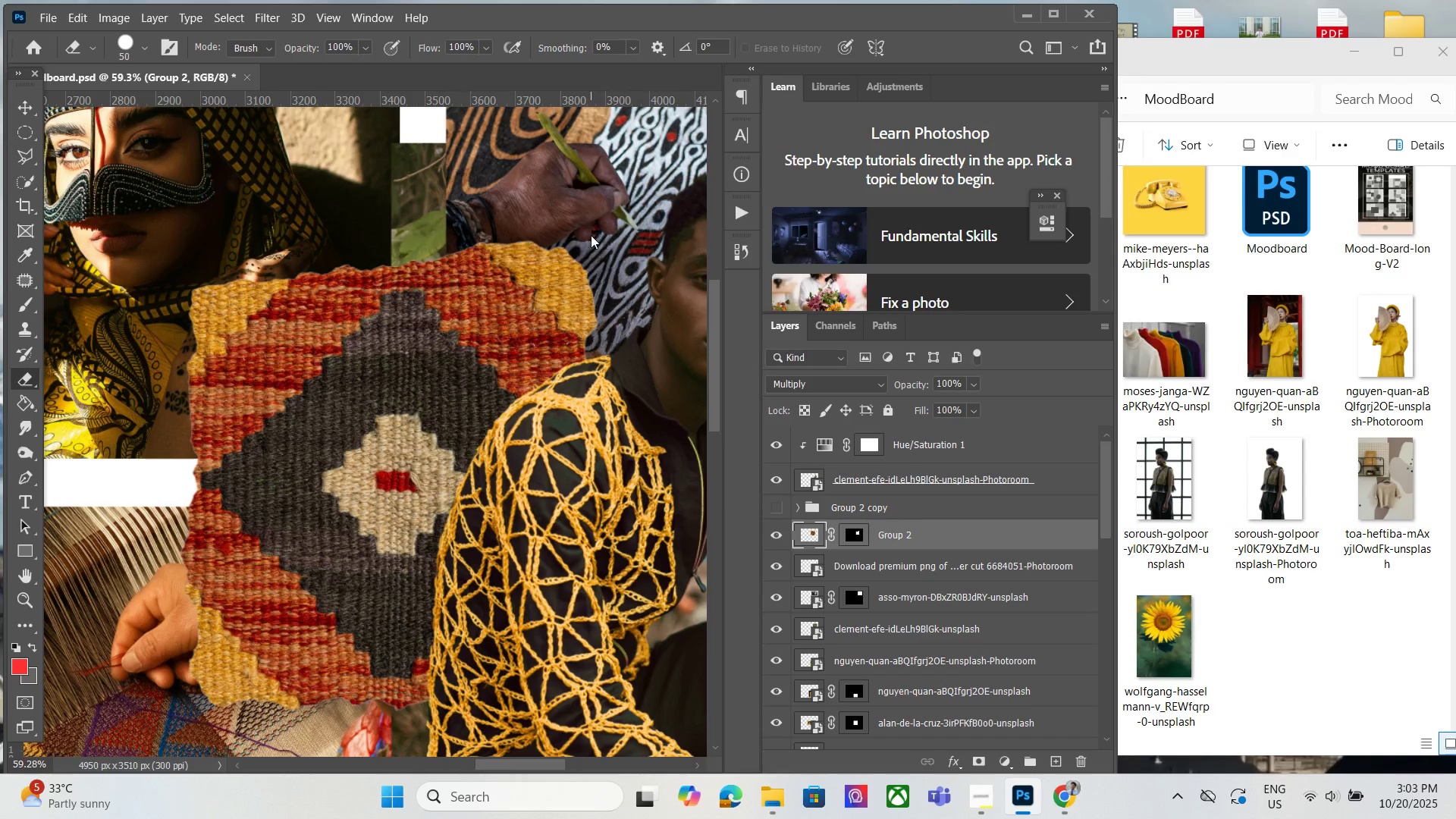 
key(Control+Z)
 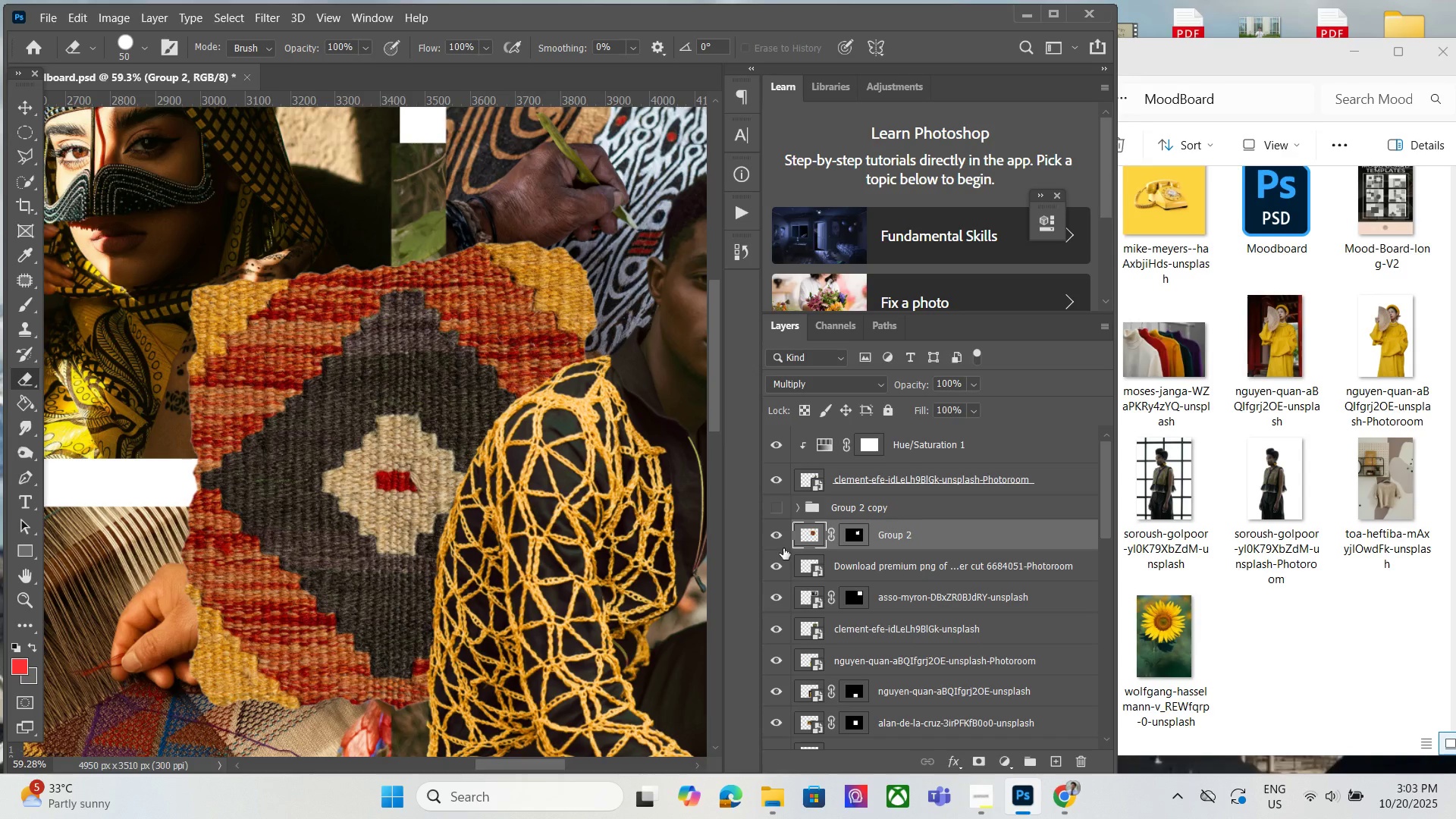 
left_click([782, 543])
 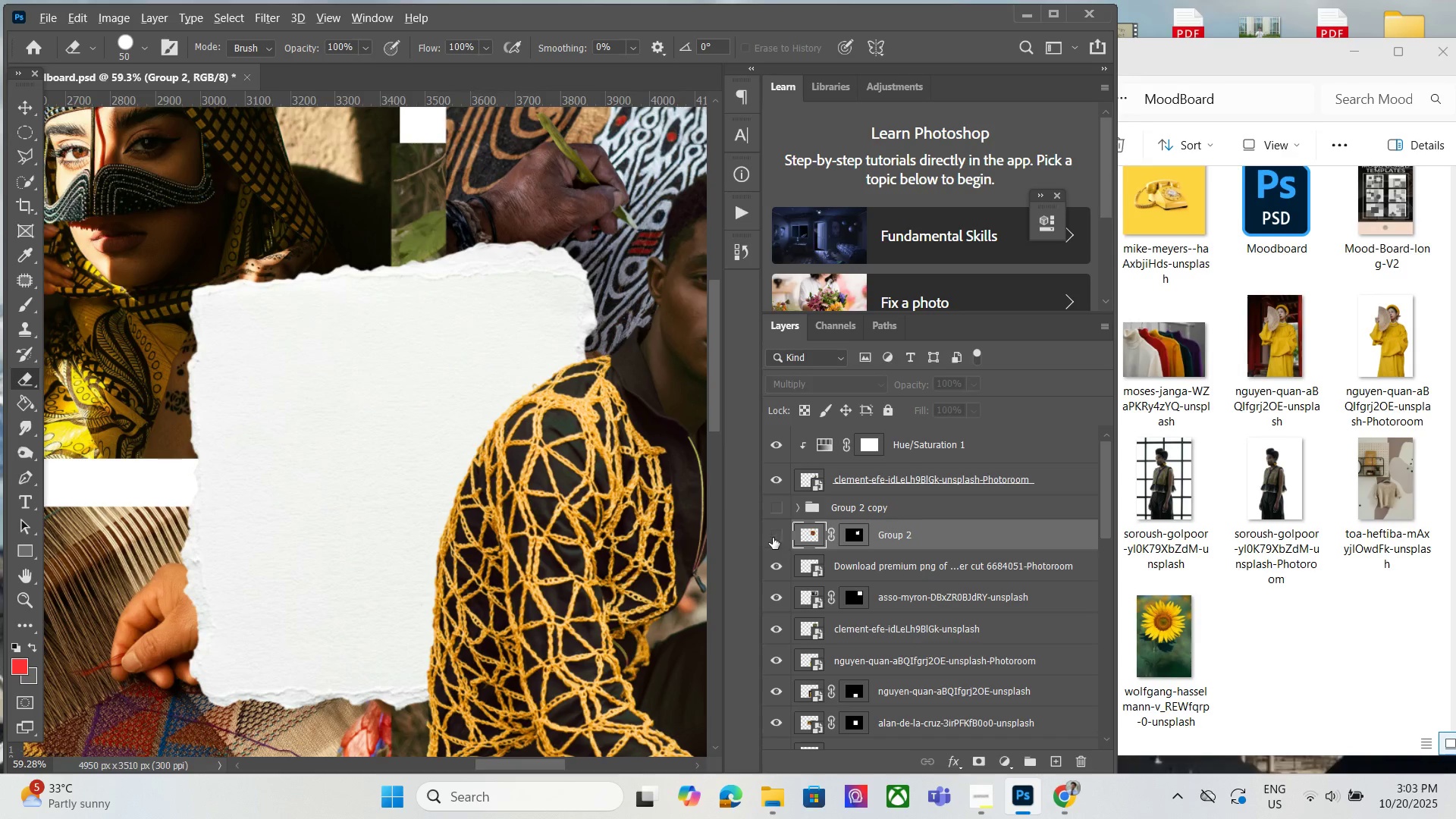 
hold_key(key=AltLeft, duration=0.36)
 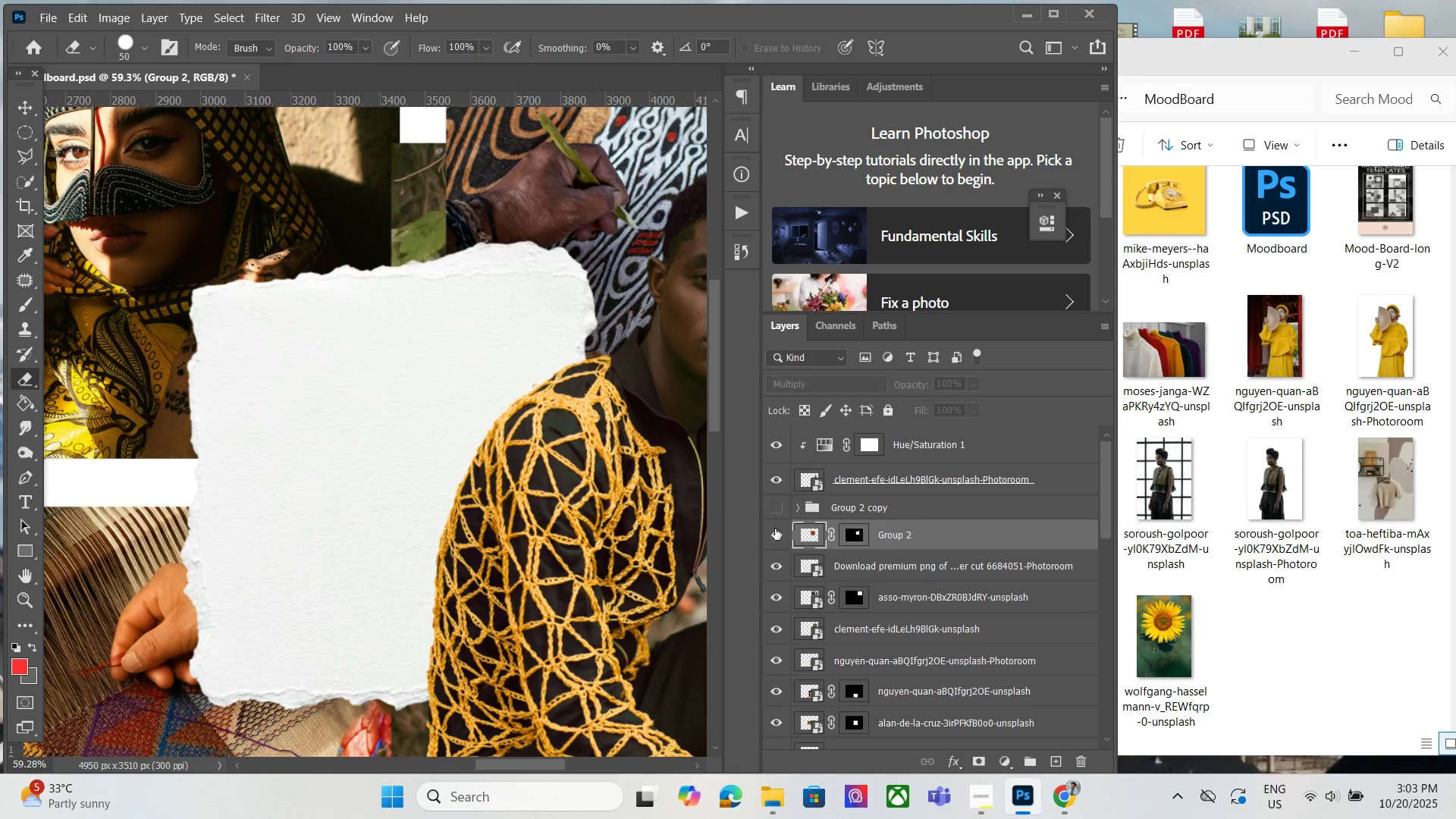 
left_click([775, 529])
 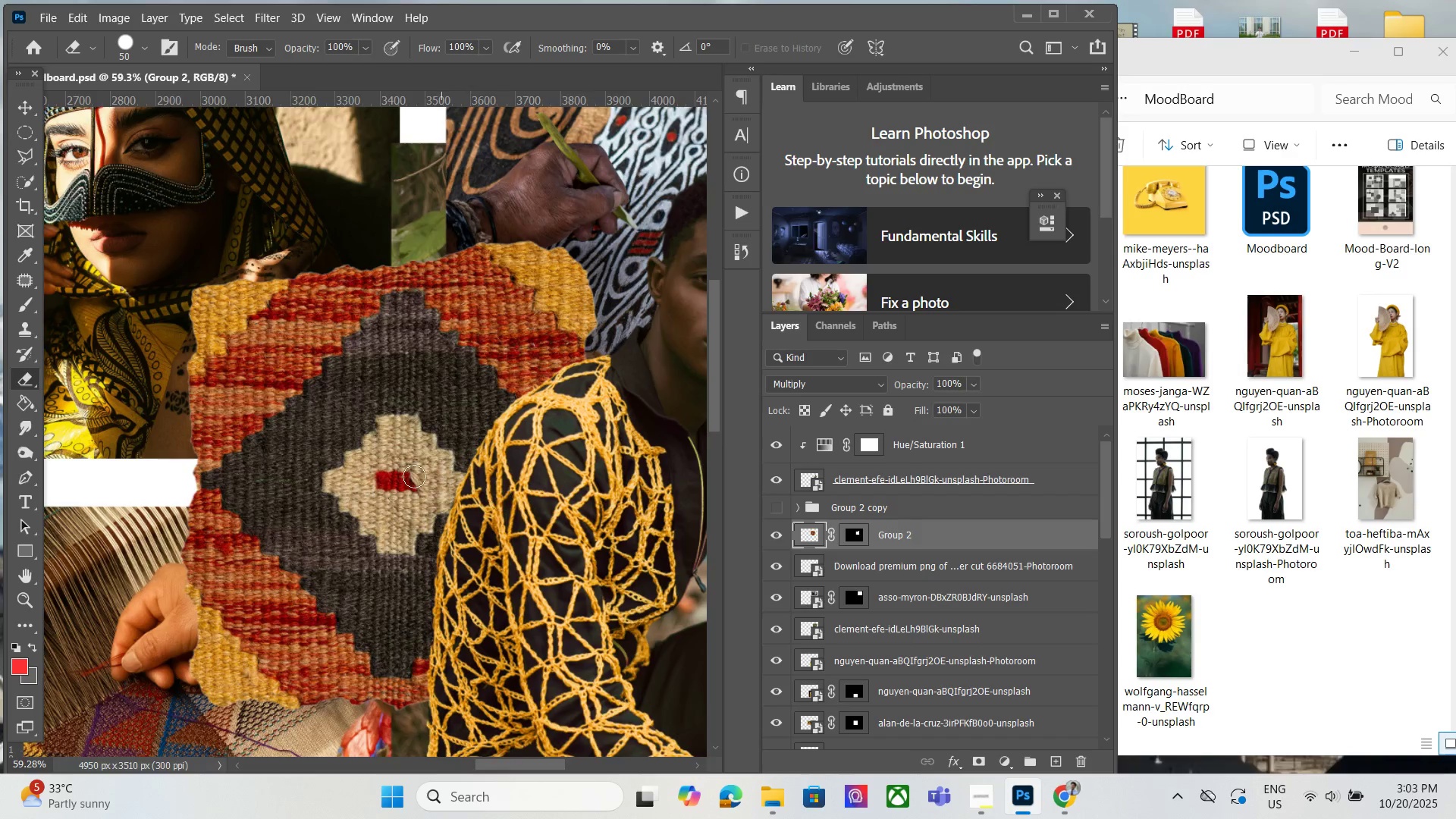 
hold_key(key=AltLeft, duration=1.52)
scroll: coordinate [563, 441], scroll_direction: down, amount: 14.0
 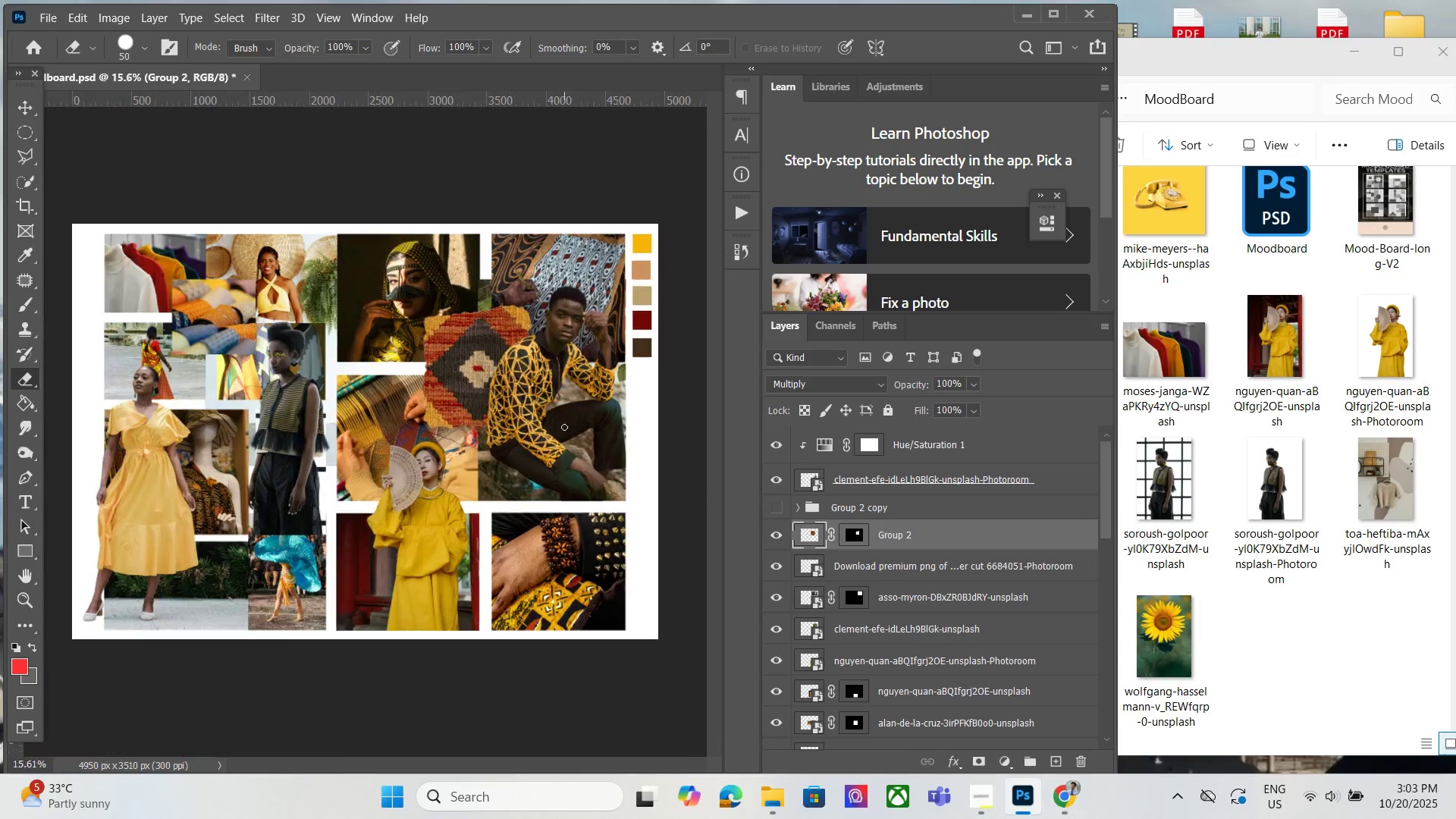 
hold_key(key=AltLeft, duration=1.51)
scroll: coordinate [580, 334], scroll_direction: up, amount: 2.0
 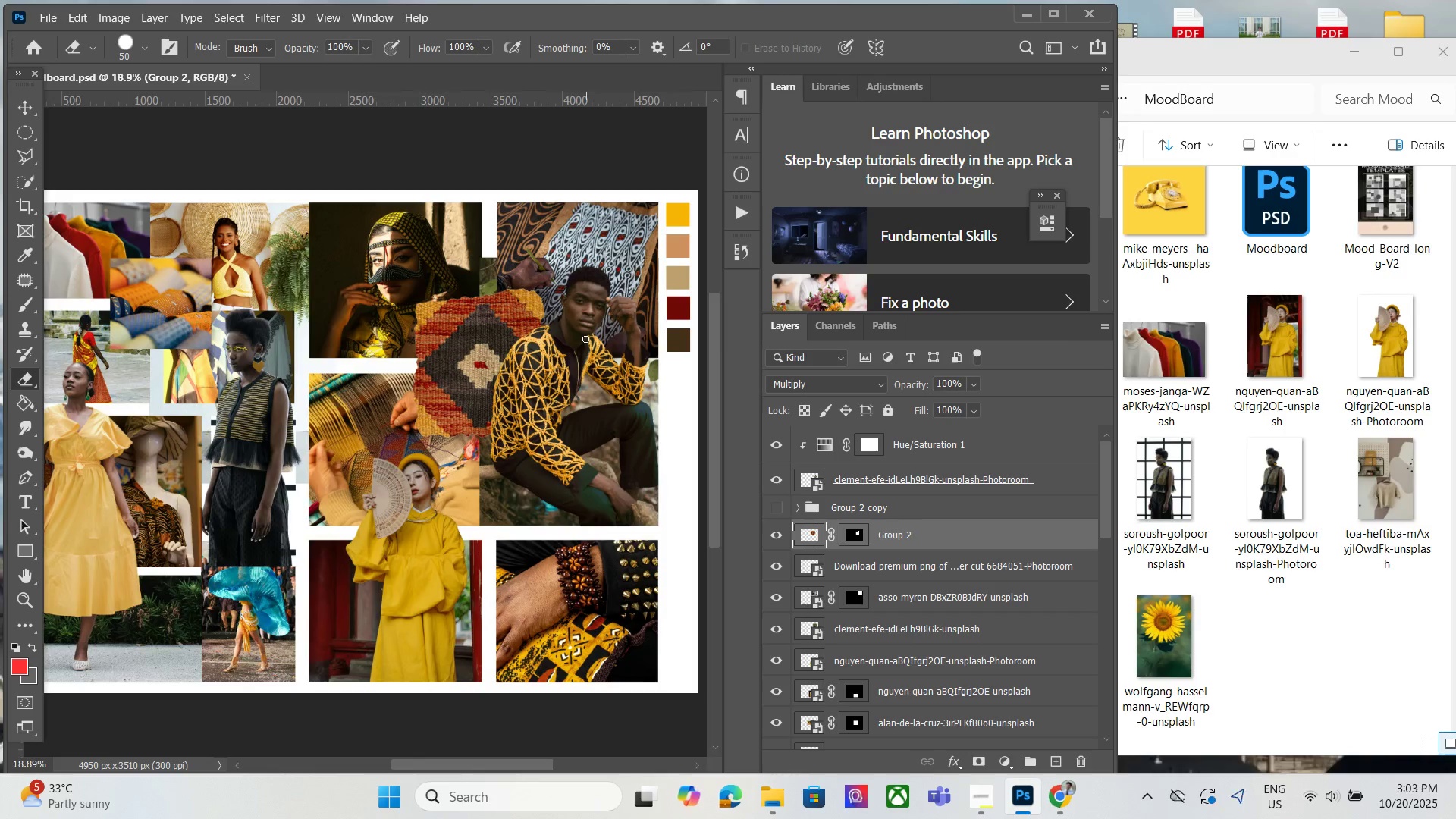 
hold_key(key=AltLeft, duration=0.64)
 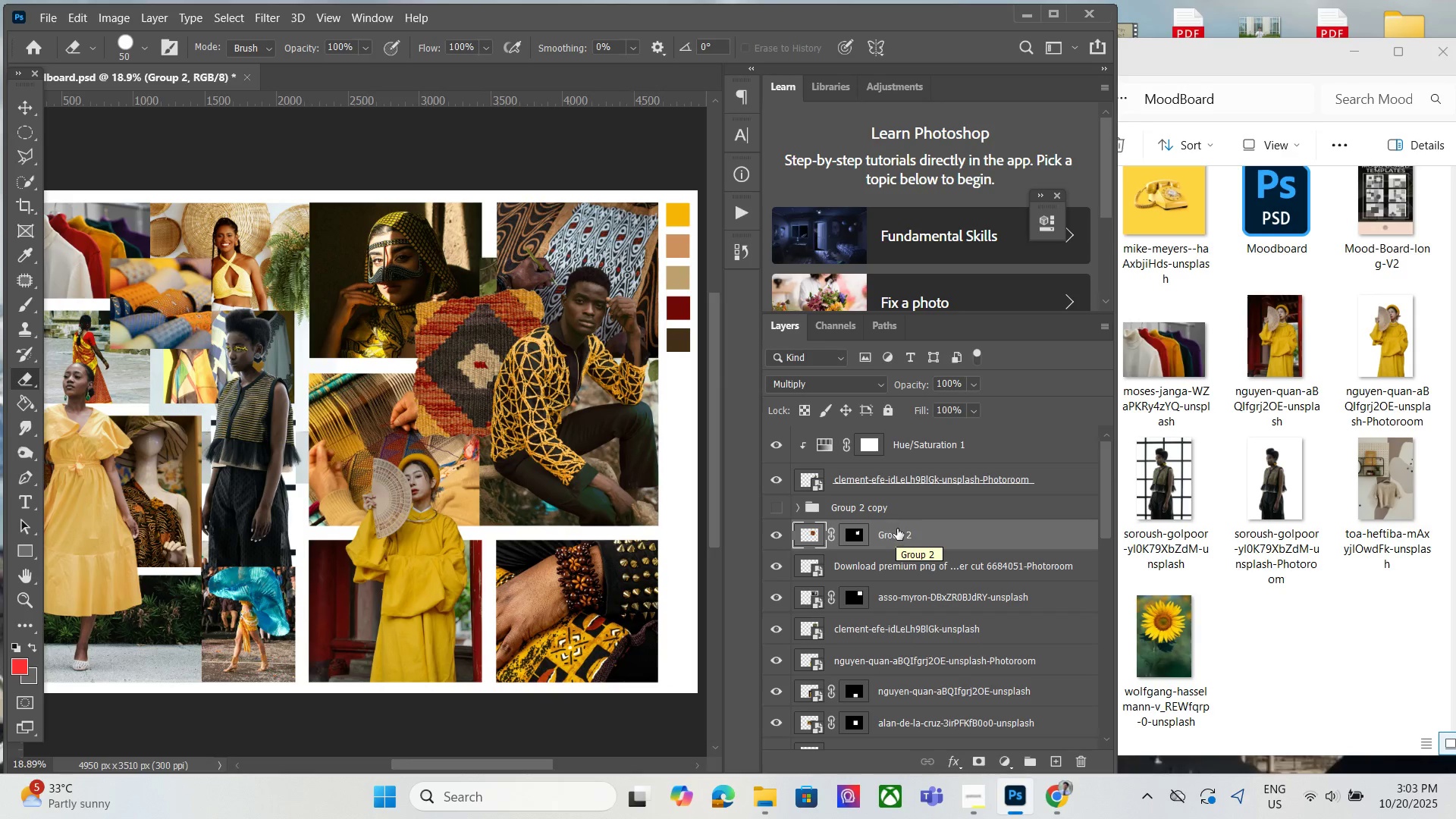 
left_click([1043, 806])
 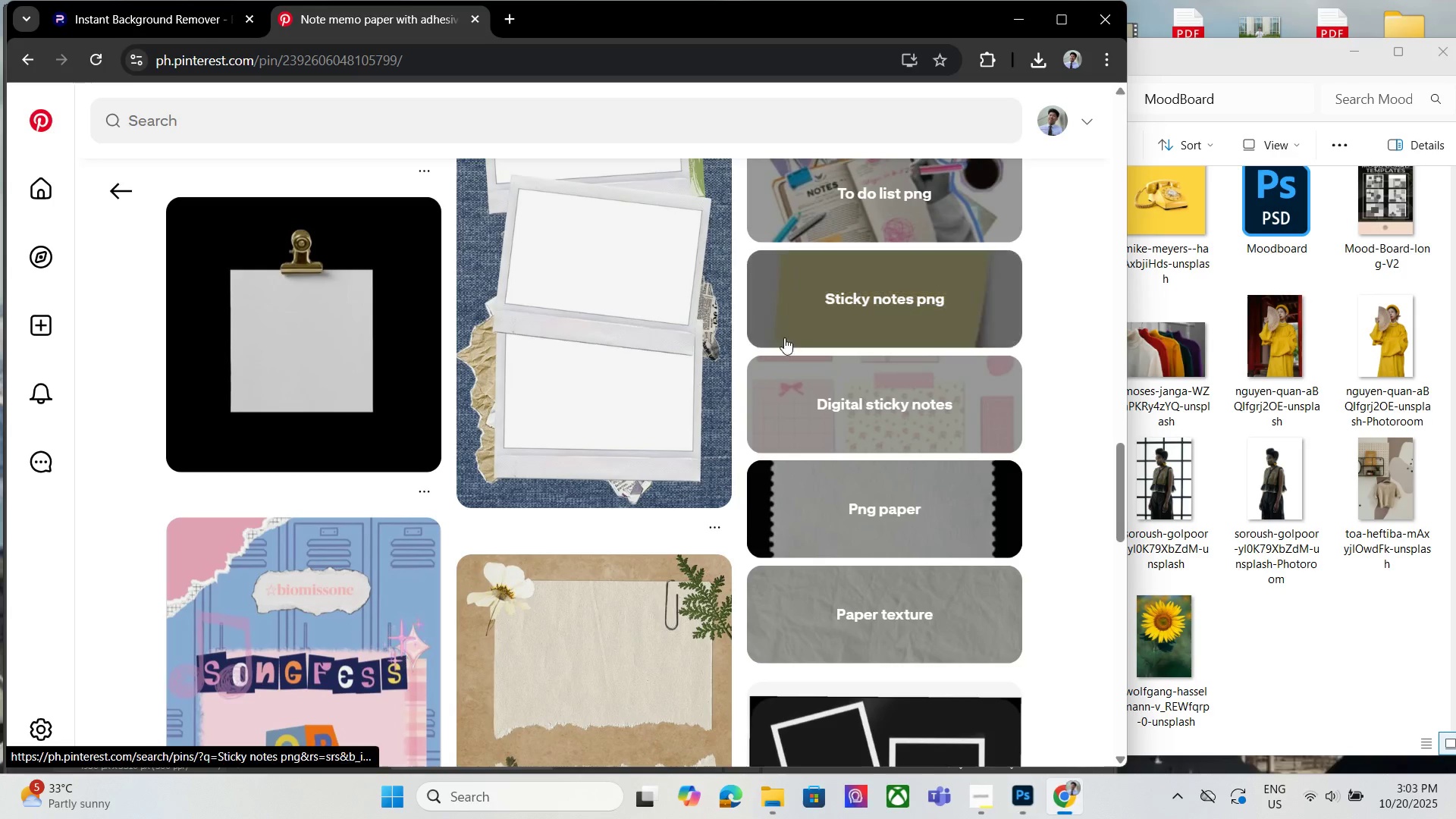 
scroll: coordinate [930, 397], scroll_direction: down, amount: 4.0
 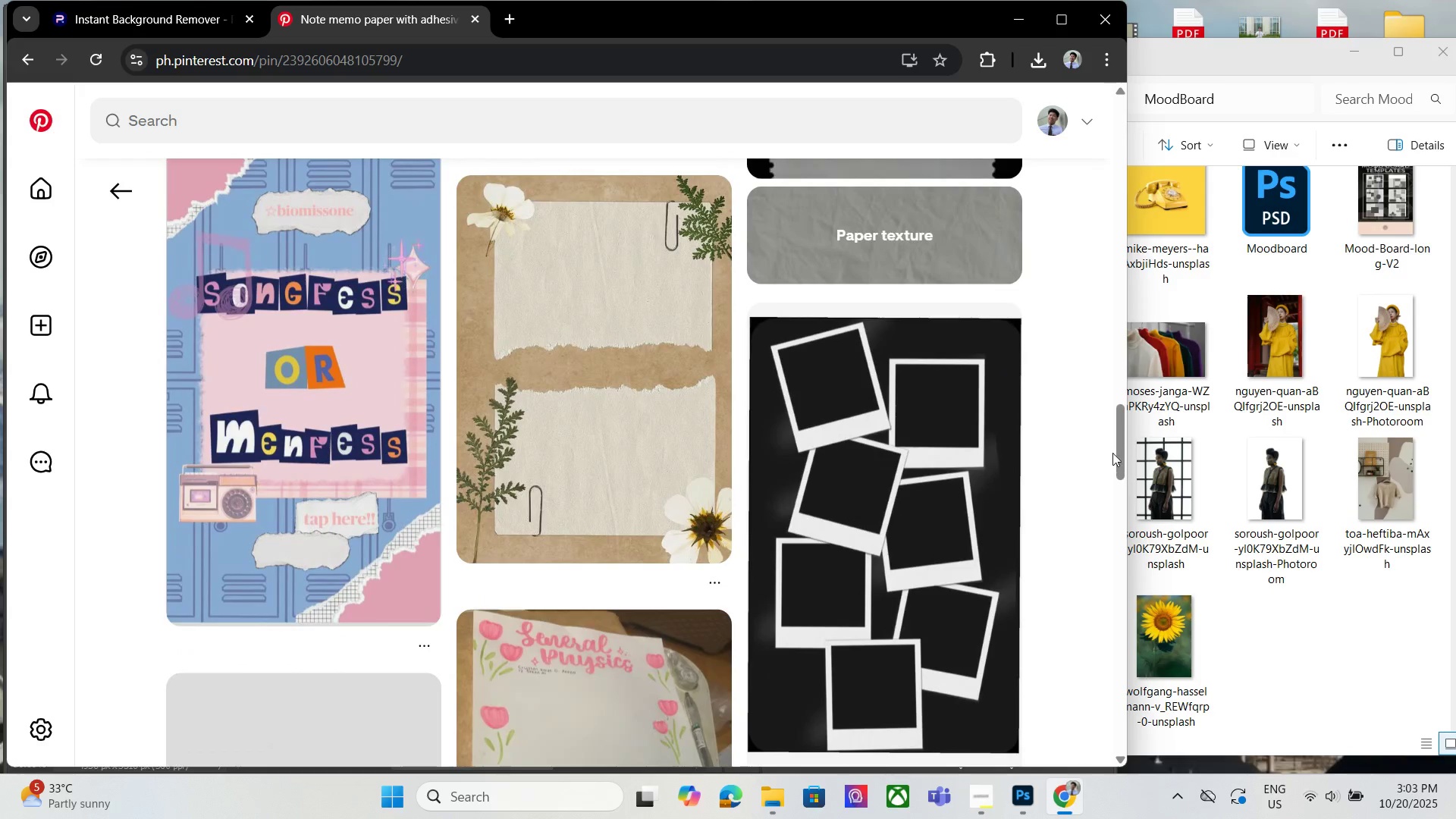 
left_click_drag(start_coordinate=[1118, 448], to_coordinate=[1085, 102])